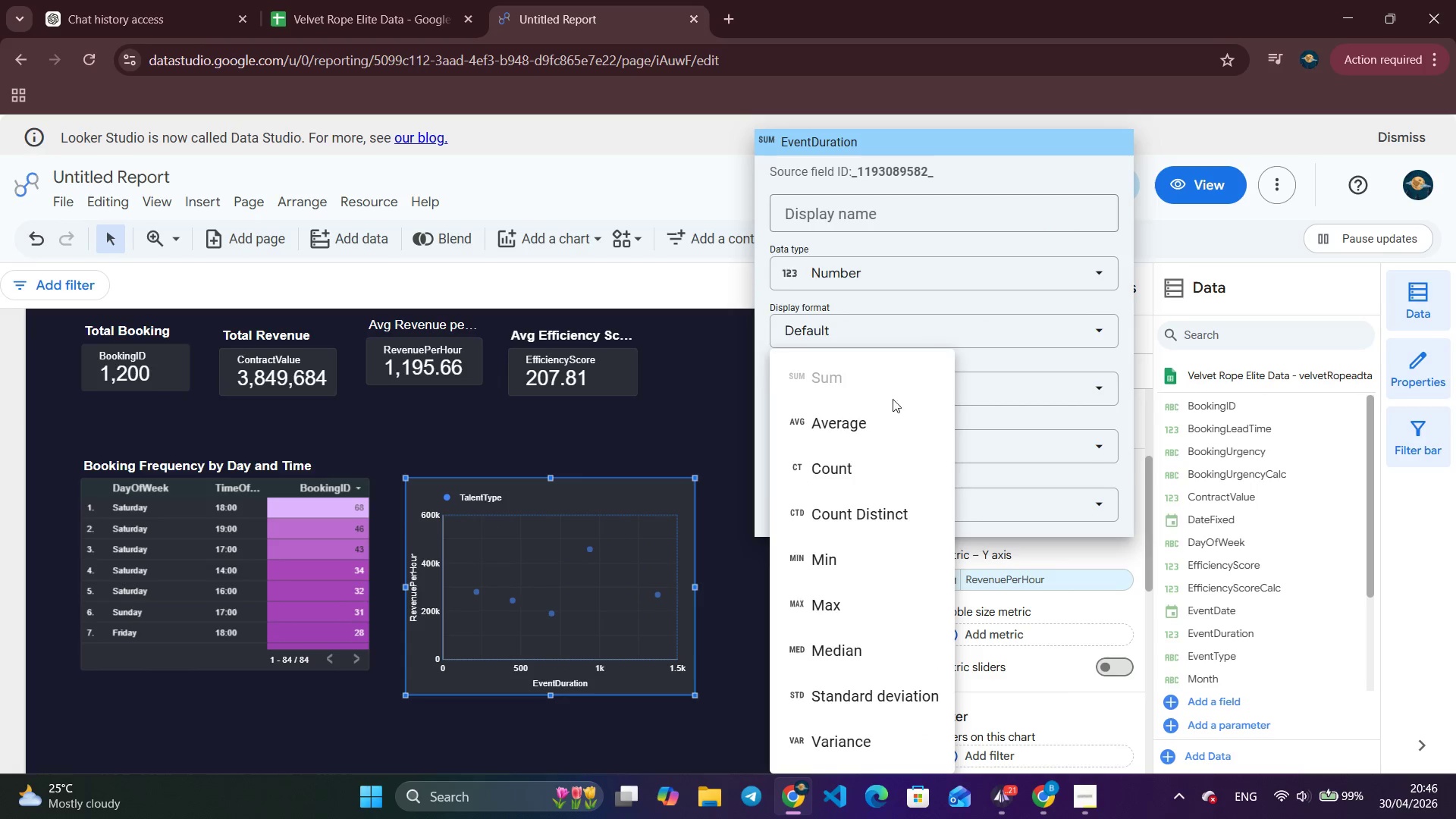 
left_click([870, 422])
 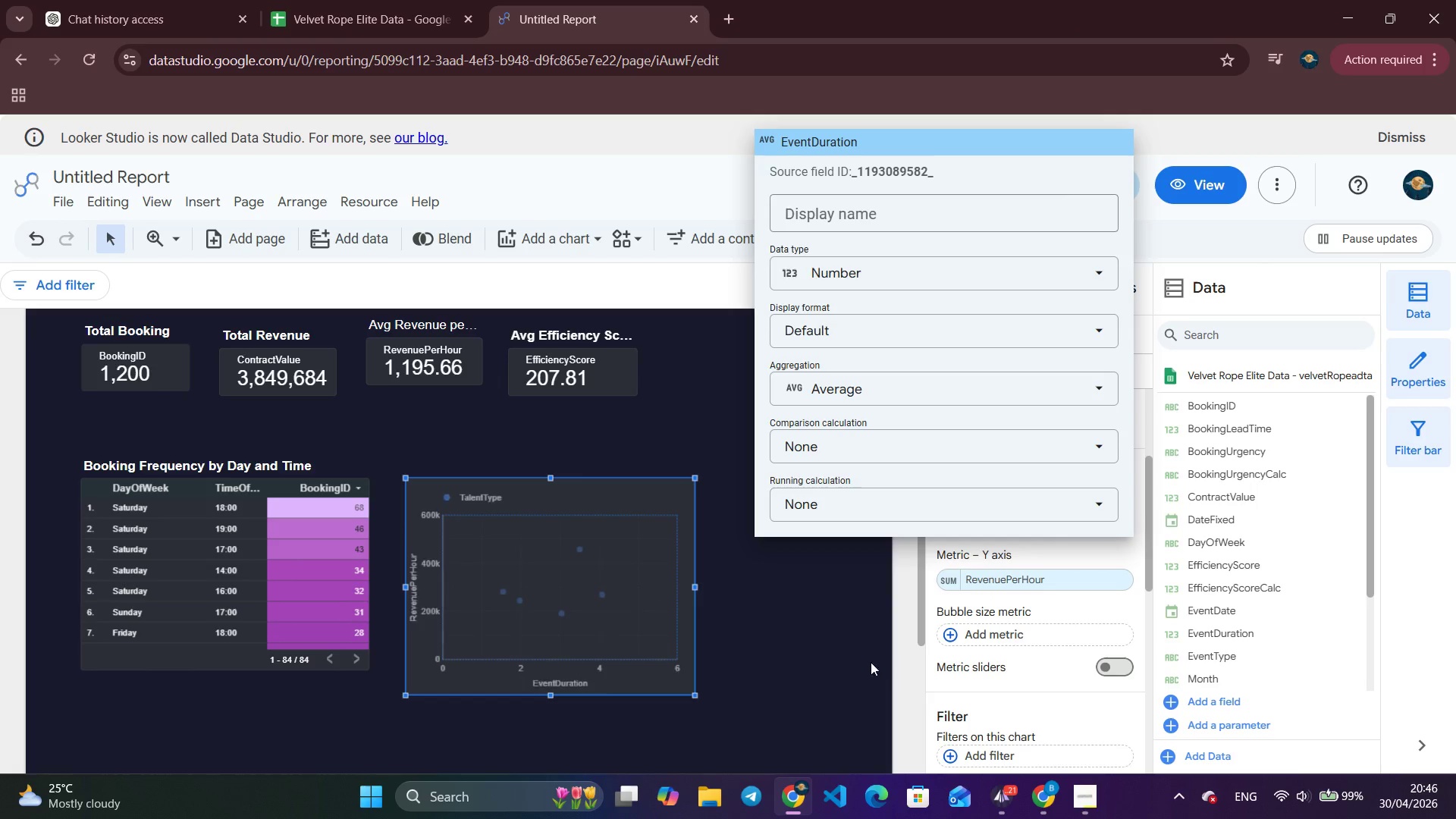 
left_click([836, 618])
 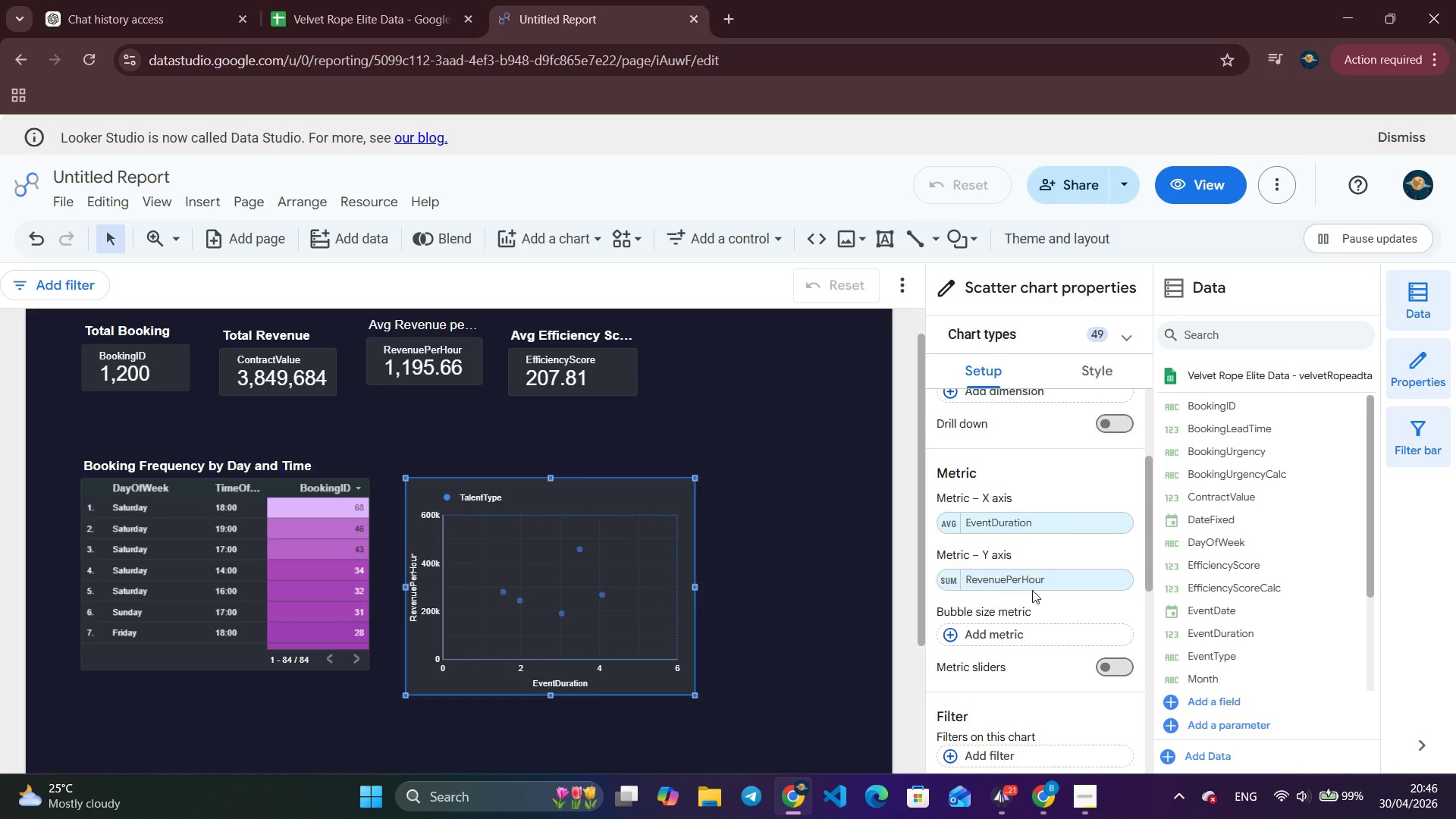 
left_click([1041, 585])
 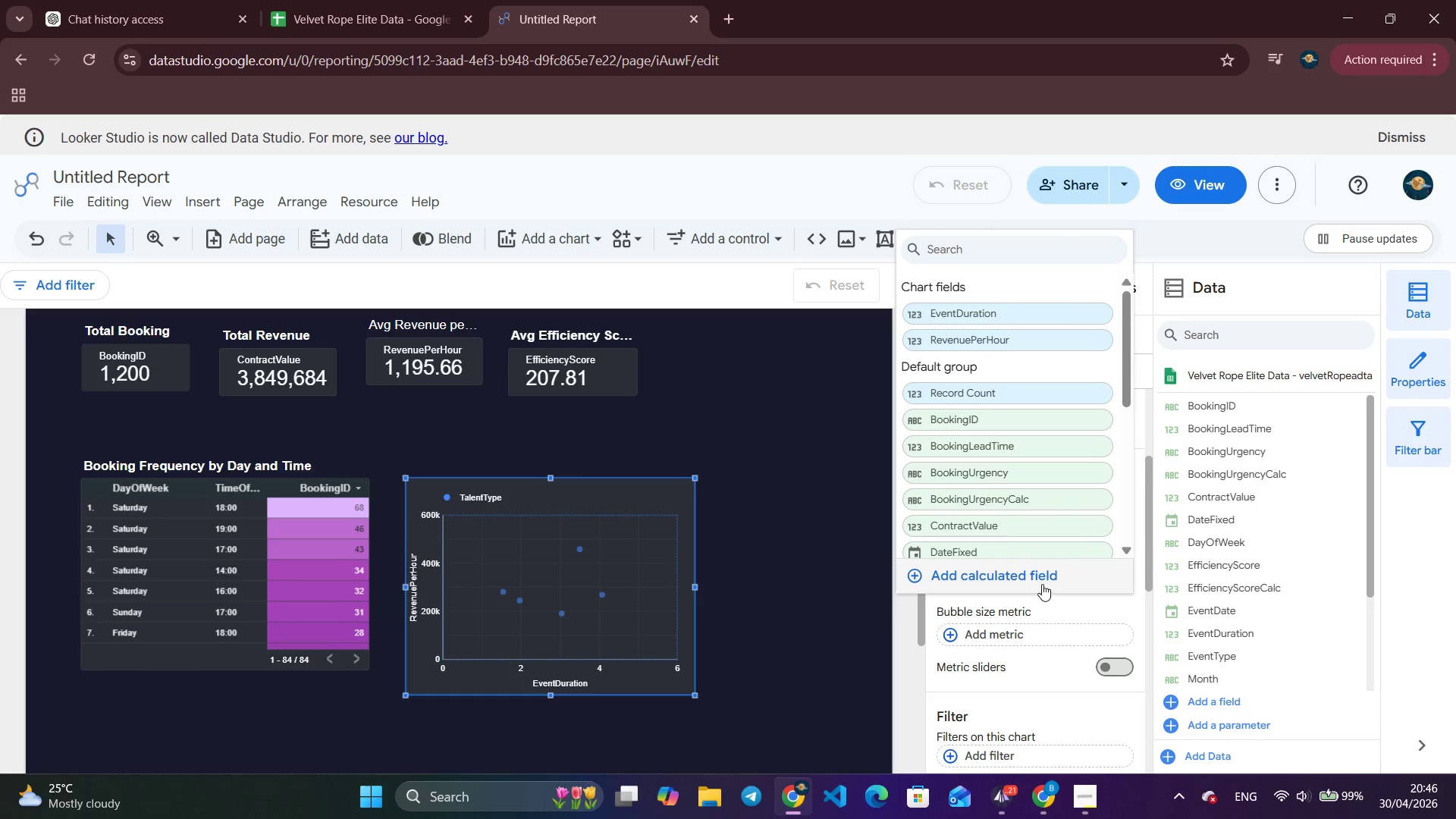 
wait(5.36)
 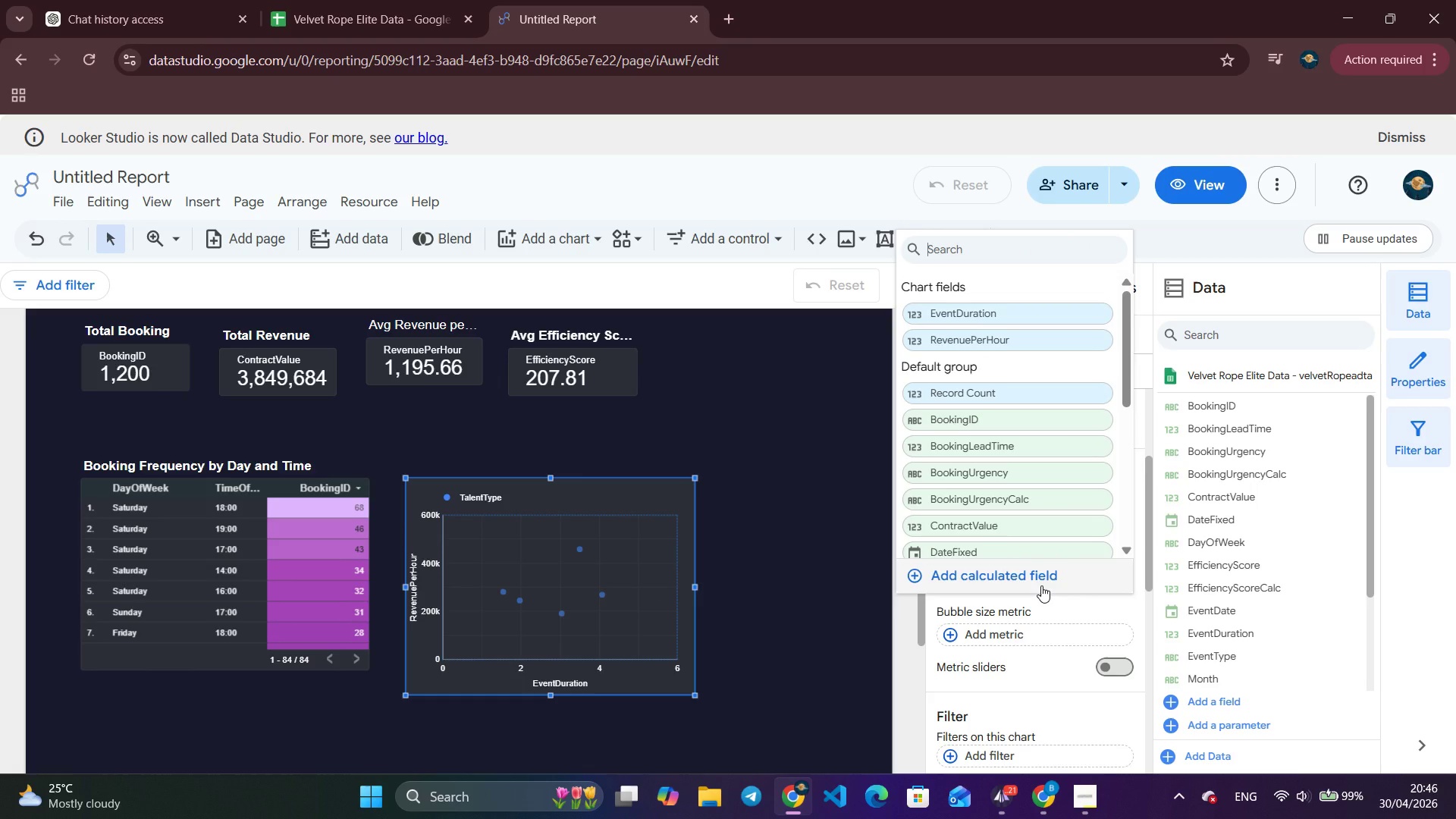 
left_click([981, 521])
 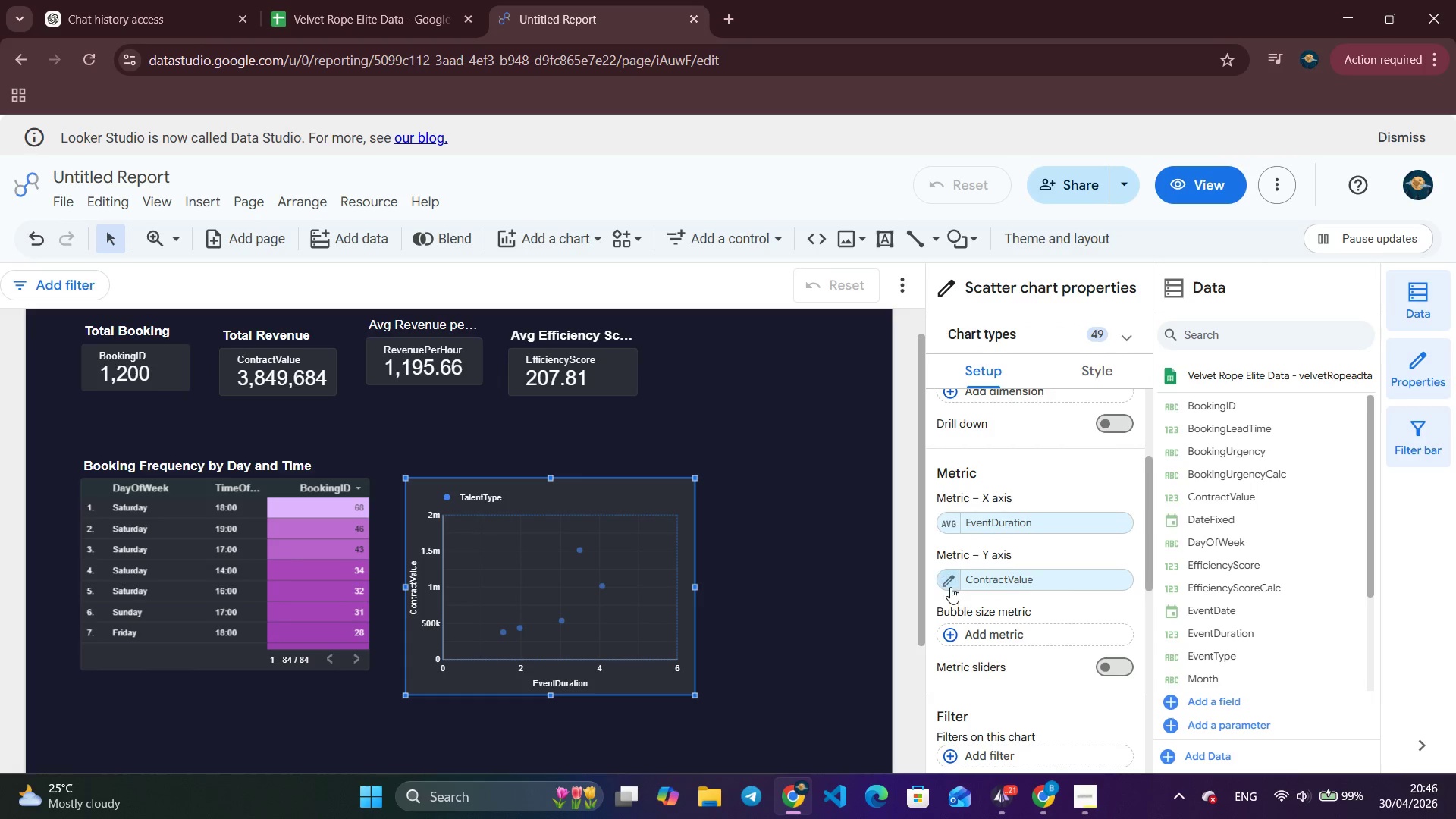 
left_click([951, 580])
 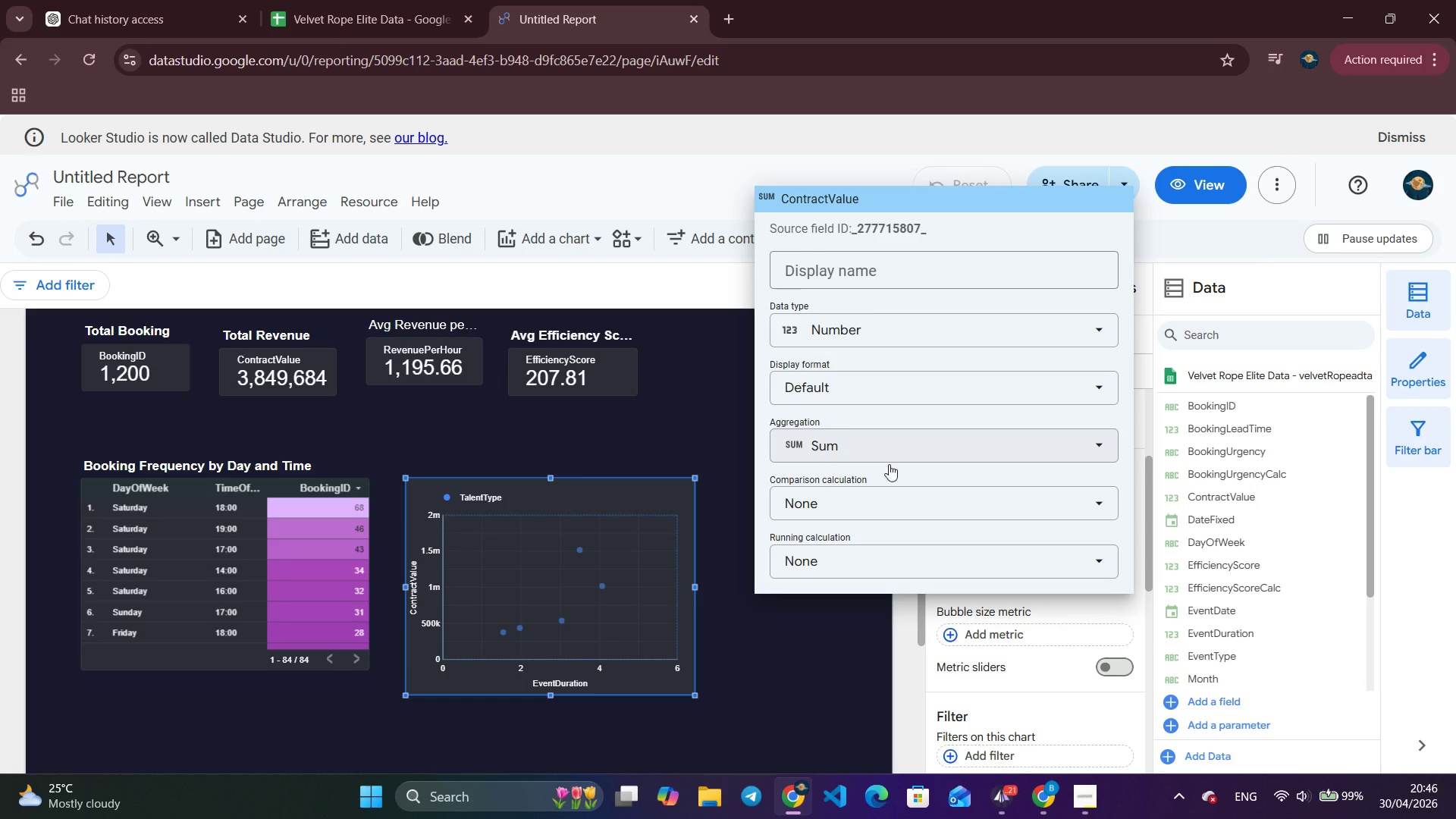 
left_click([895, 453])
 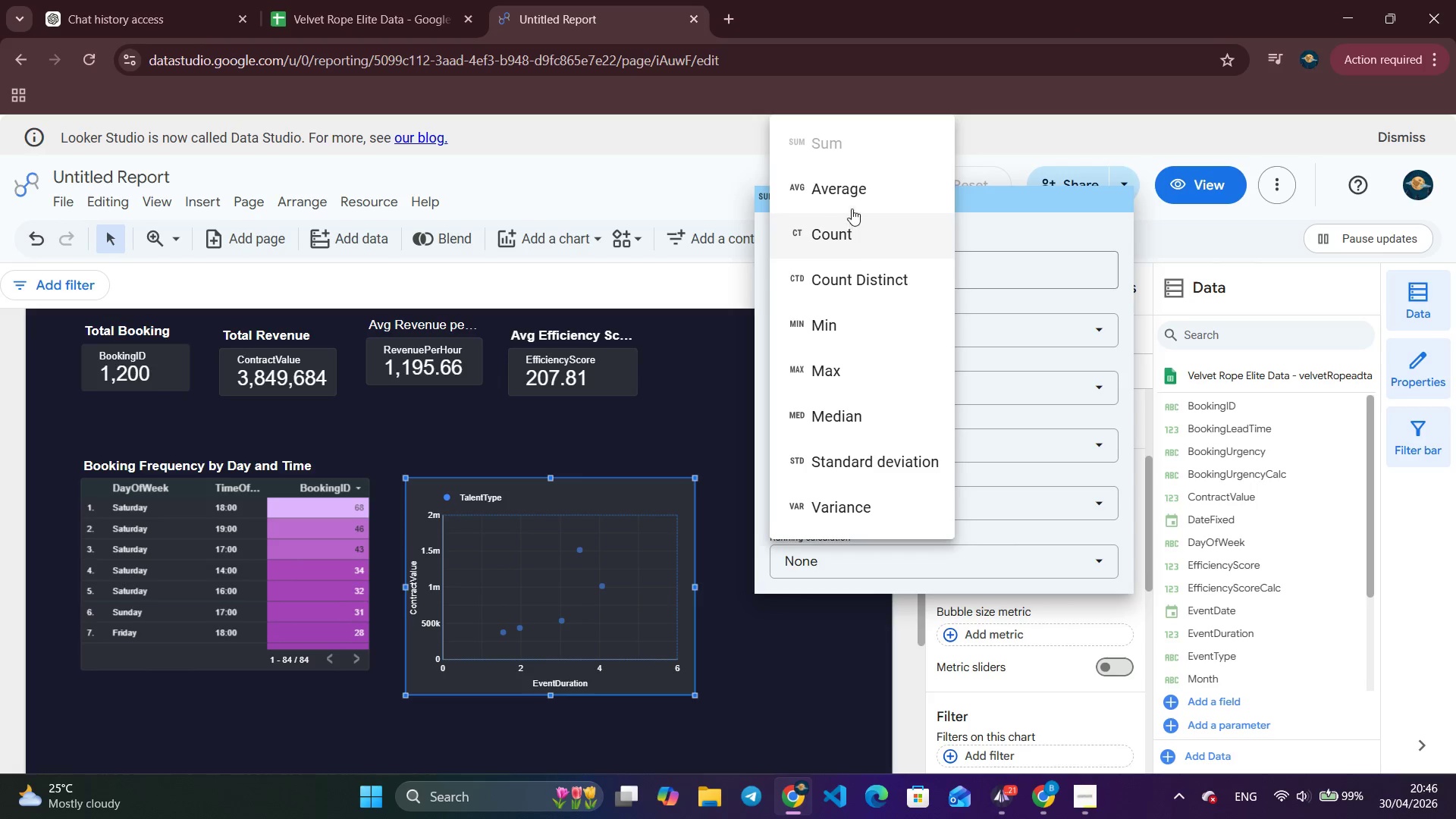 
left_click([852, 191])
 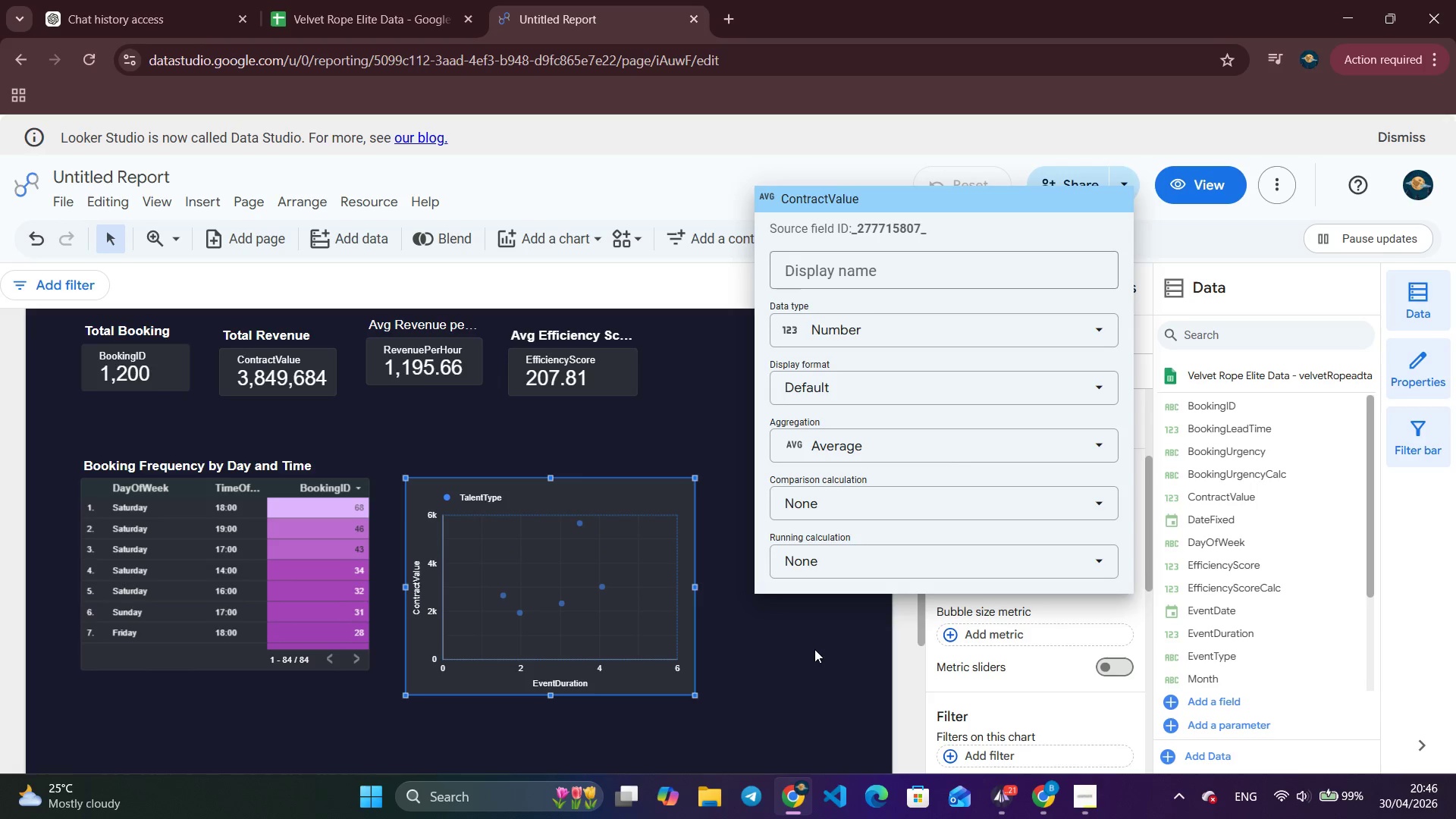 
left_click([829, 623])
 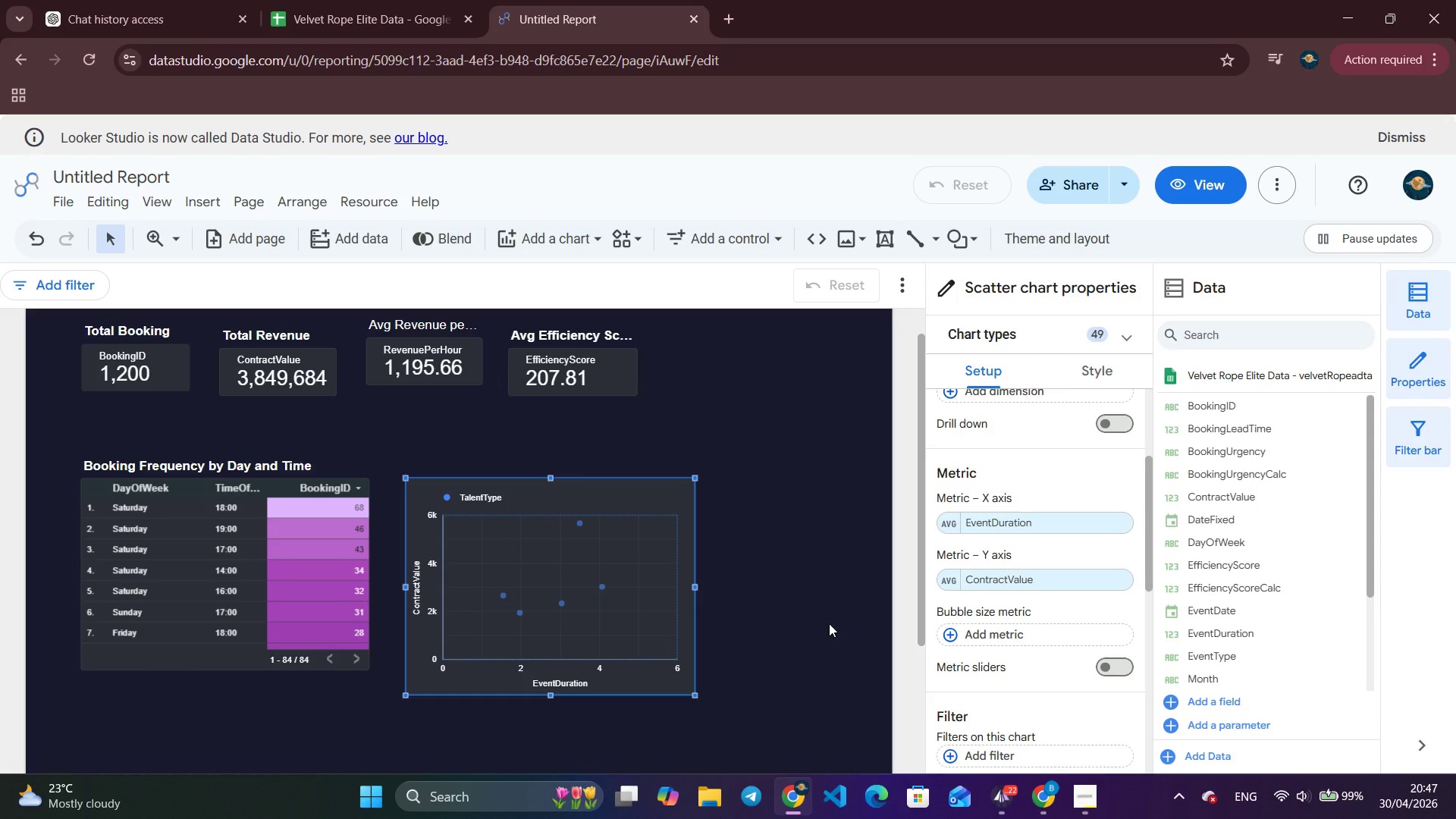 
wait(64.66)
 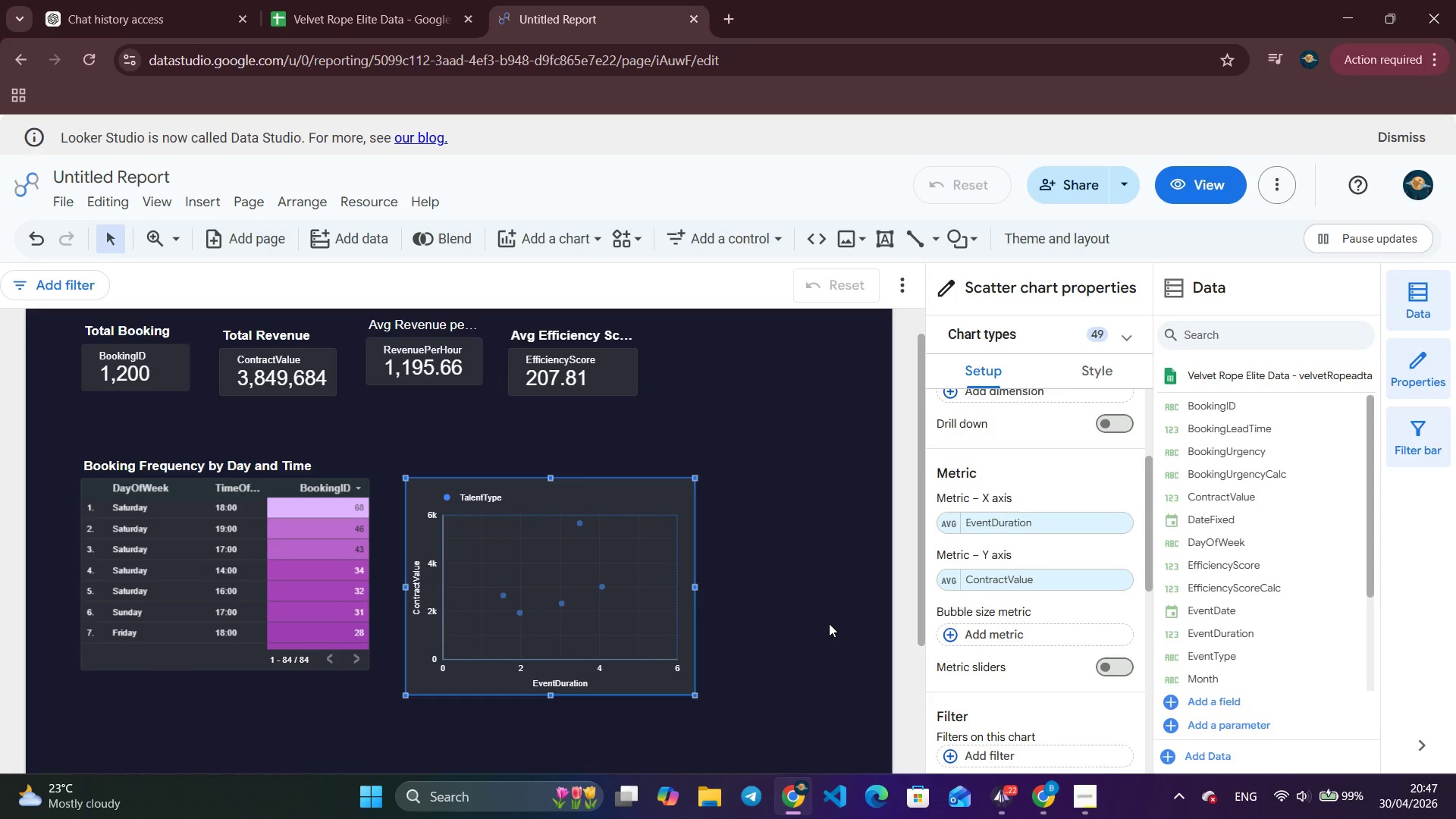 
left_click([1092, 361])
 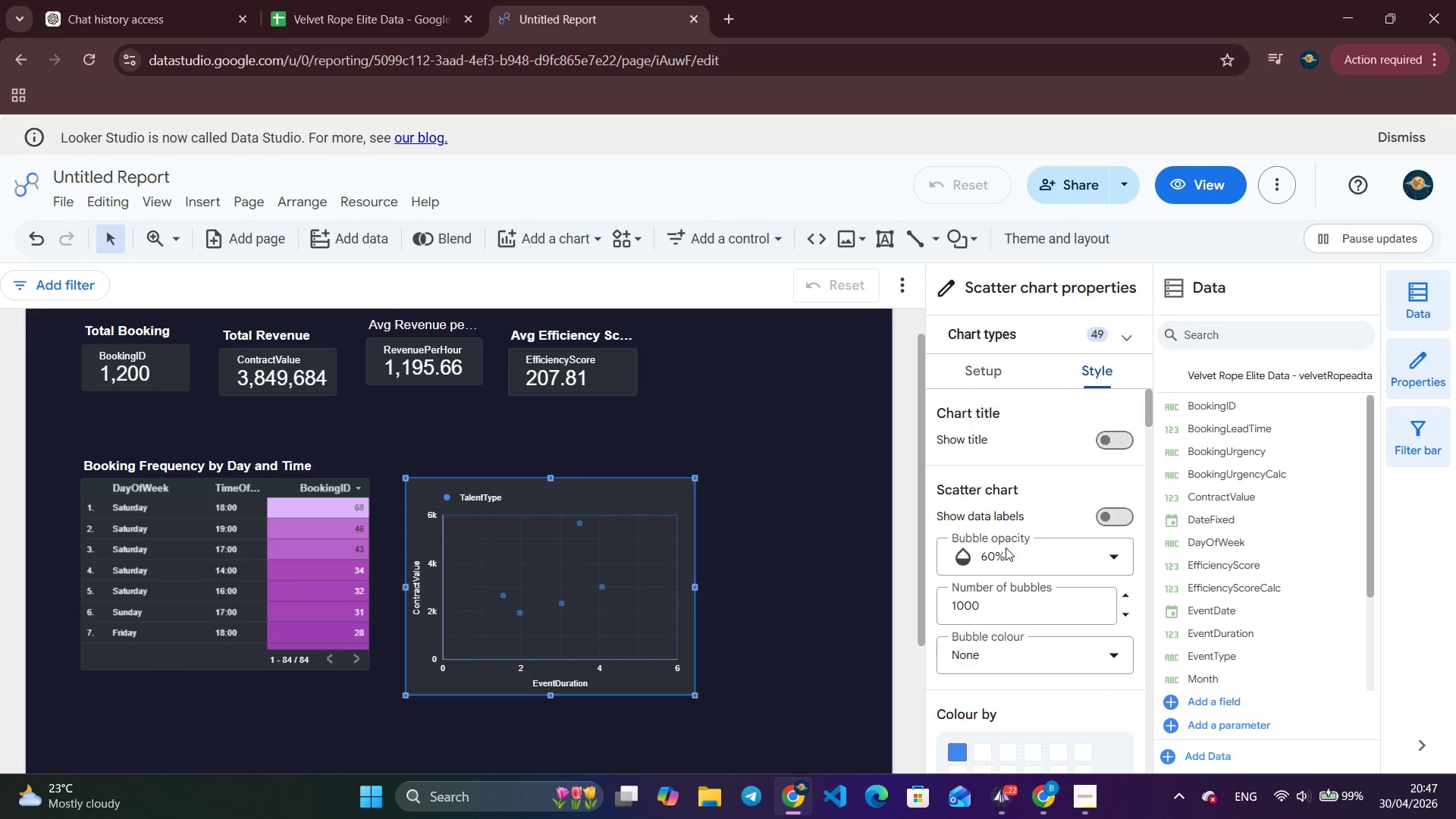 
scroll: coordinate [972, 571], scroll_direction: down, amount: 22.0
 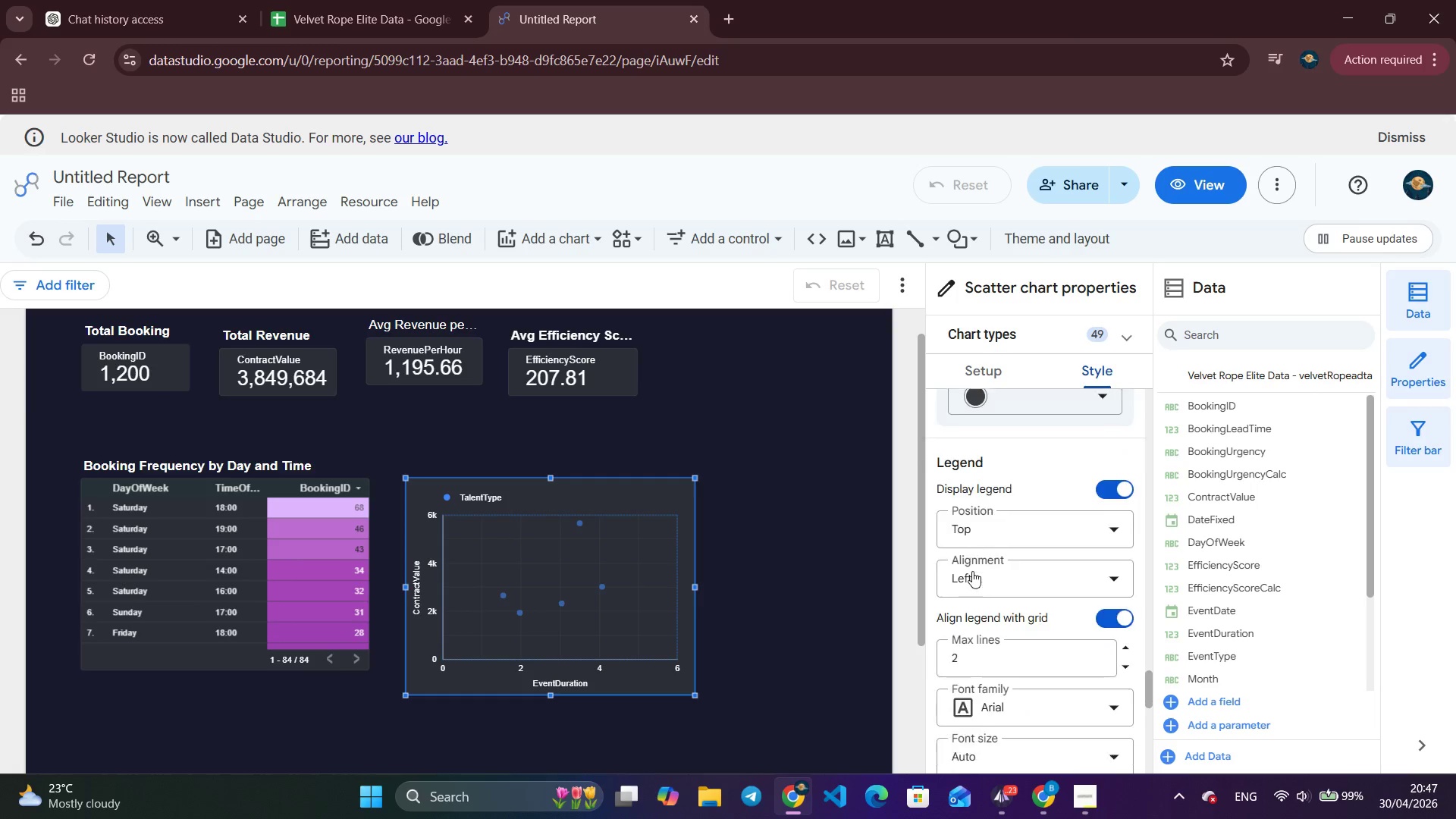 
scroll: coordinate [972, 571], scroll_direction: up, amount: 21.0
 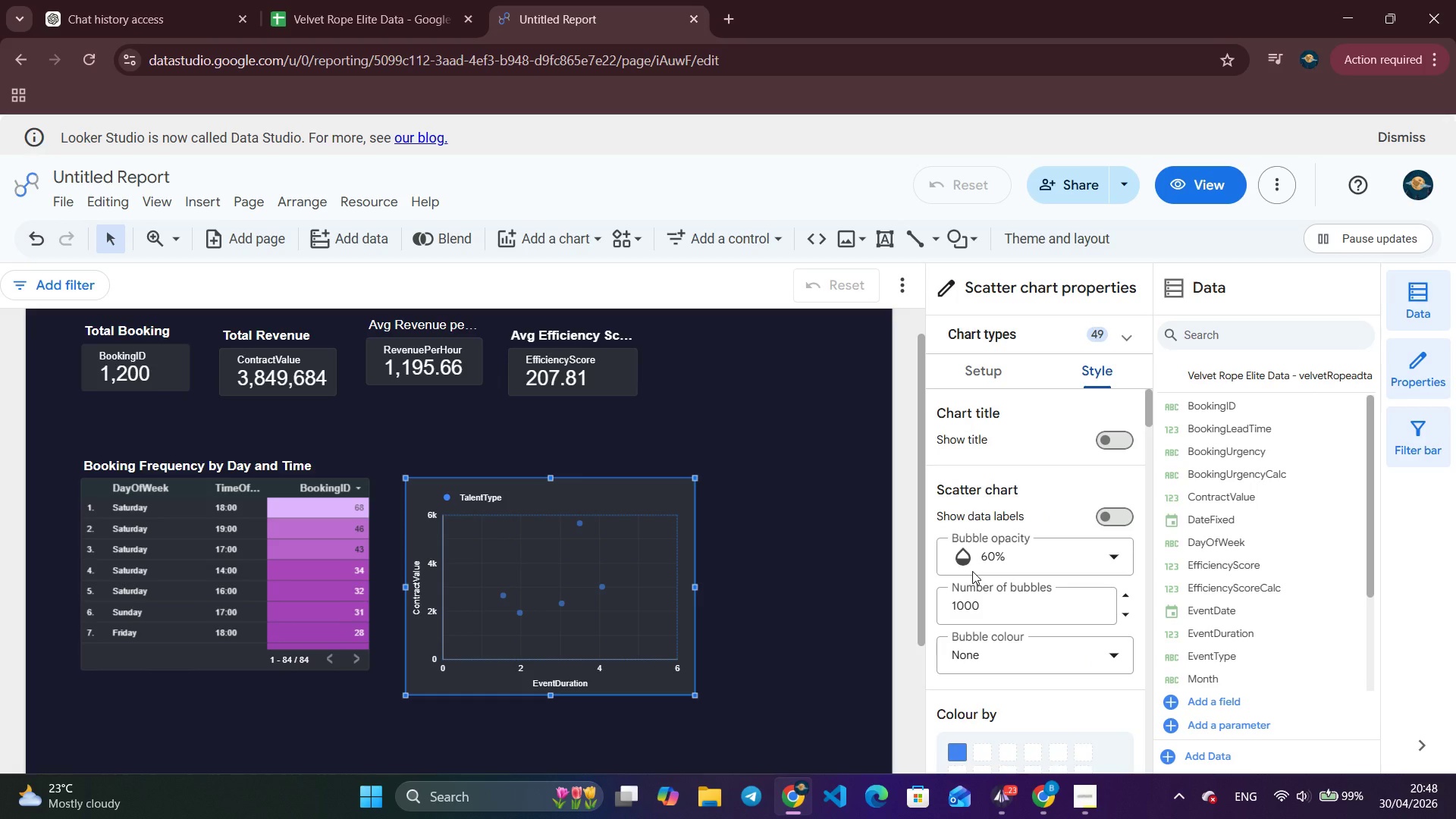 
scroll: coordinate [972, 571], scroll_direction: down, amount: 3.0
 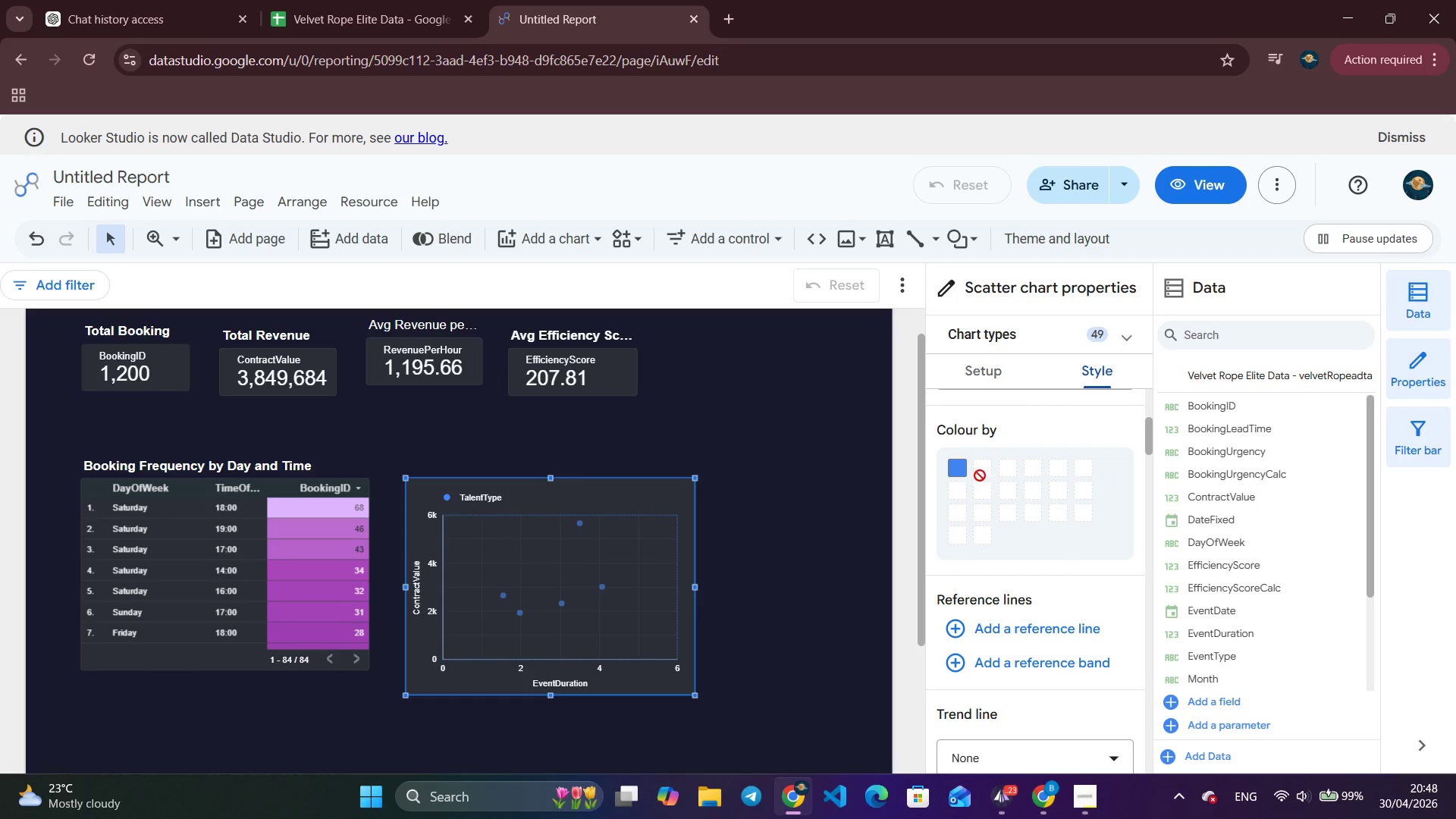 
left_click([989, 469])
 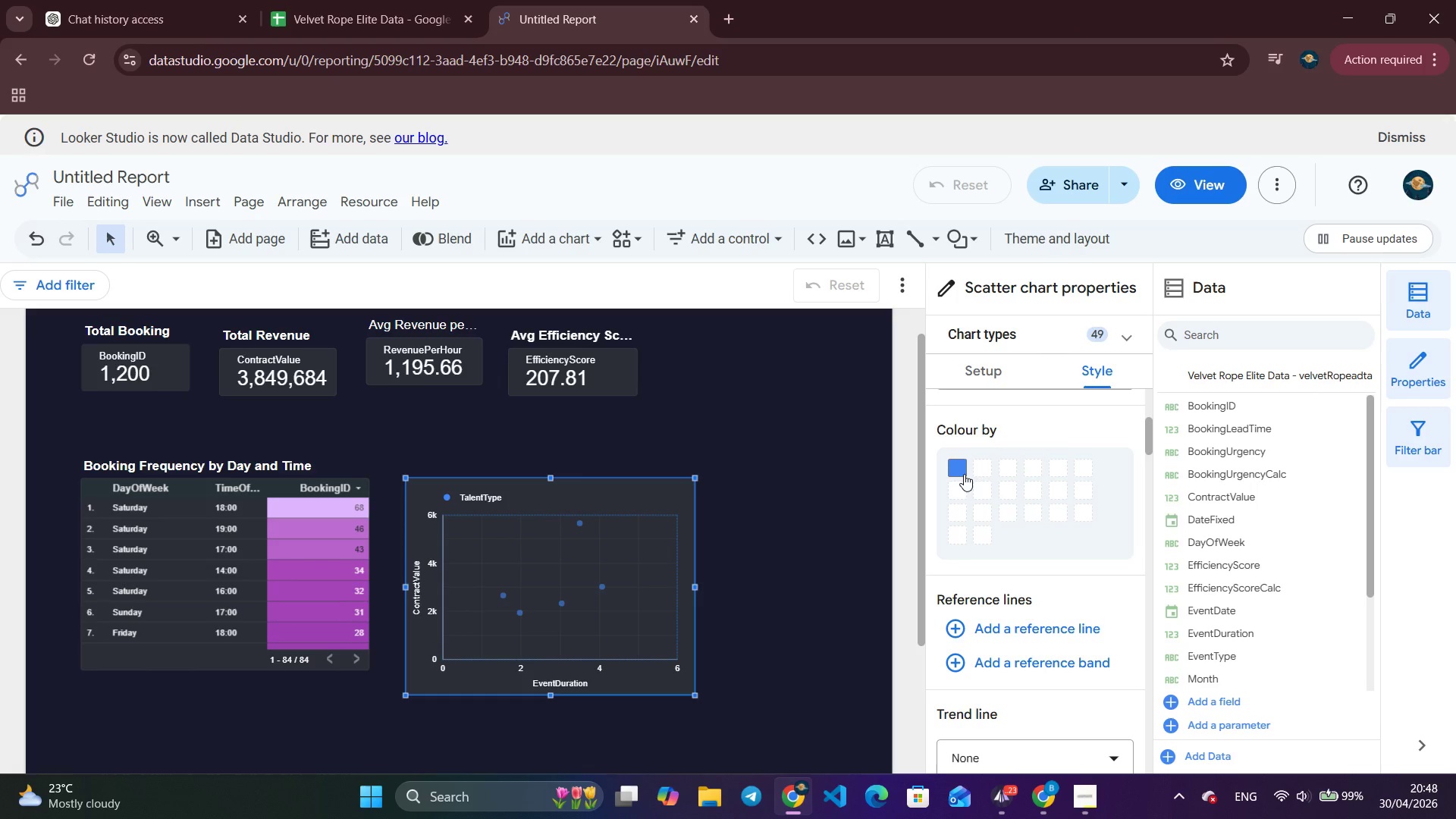 
left_click([964, 474])
 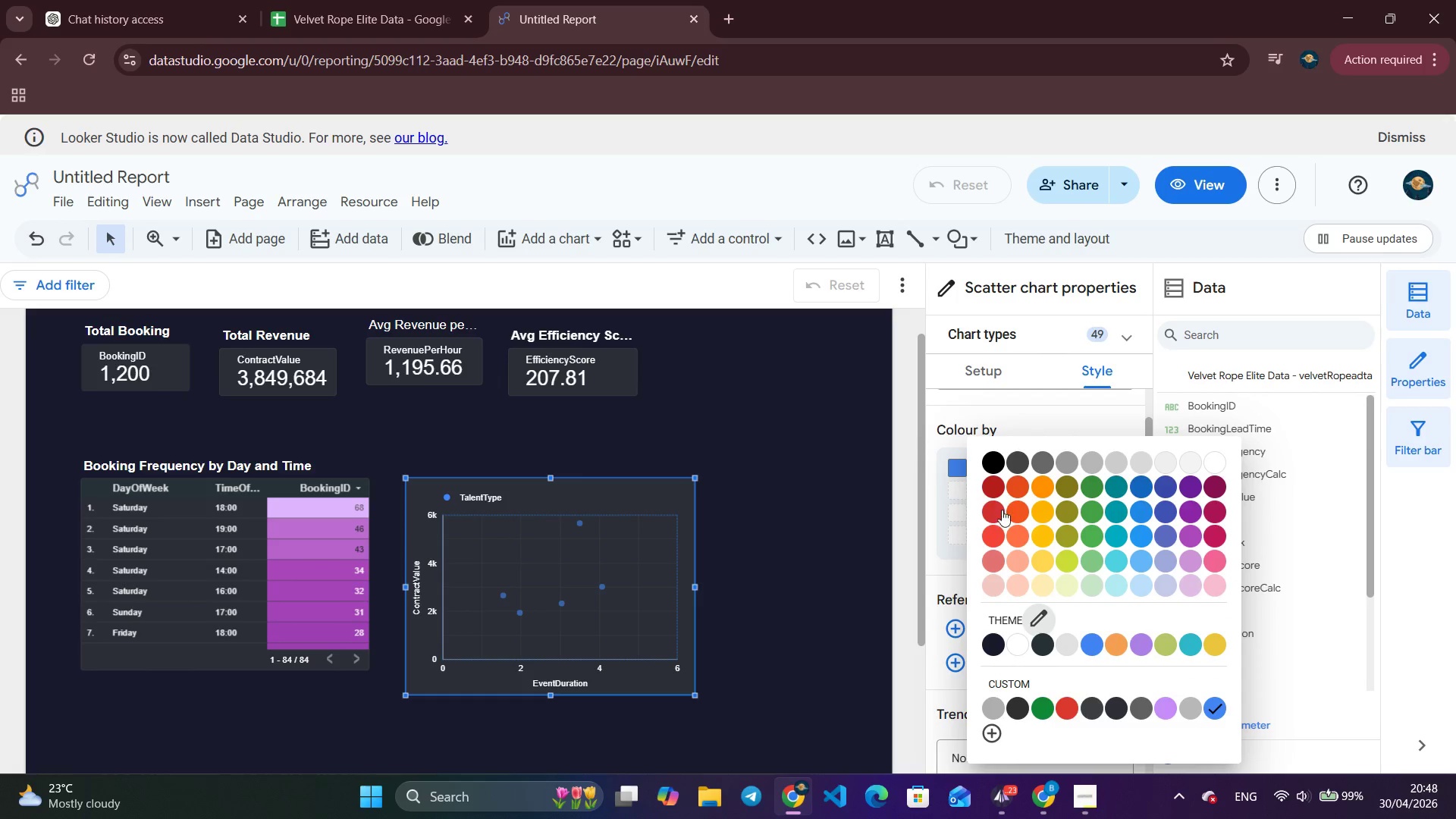 
left_click([1036, 532])
 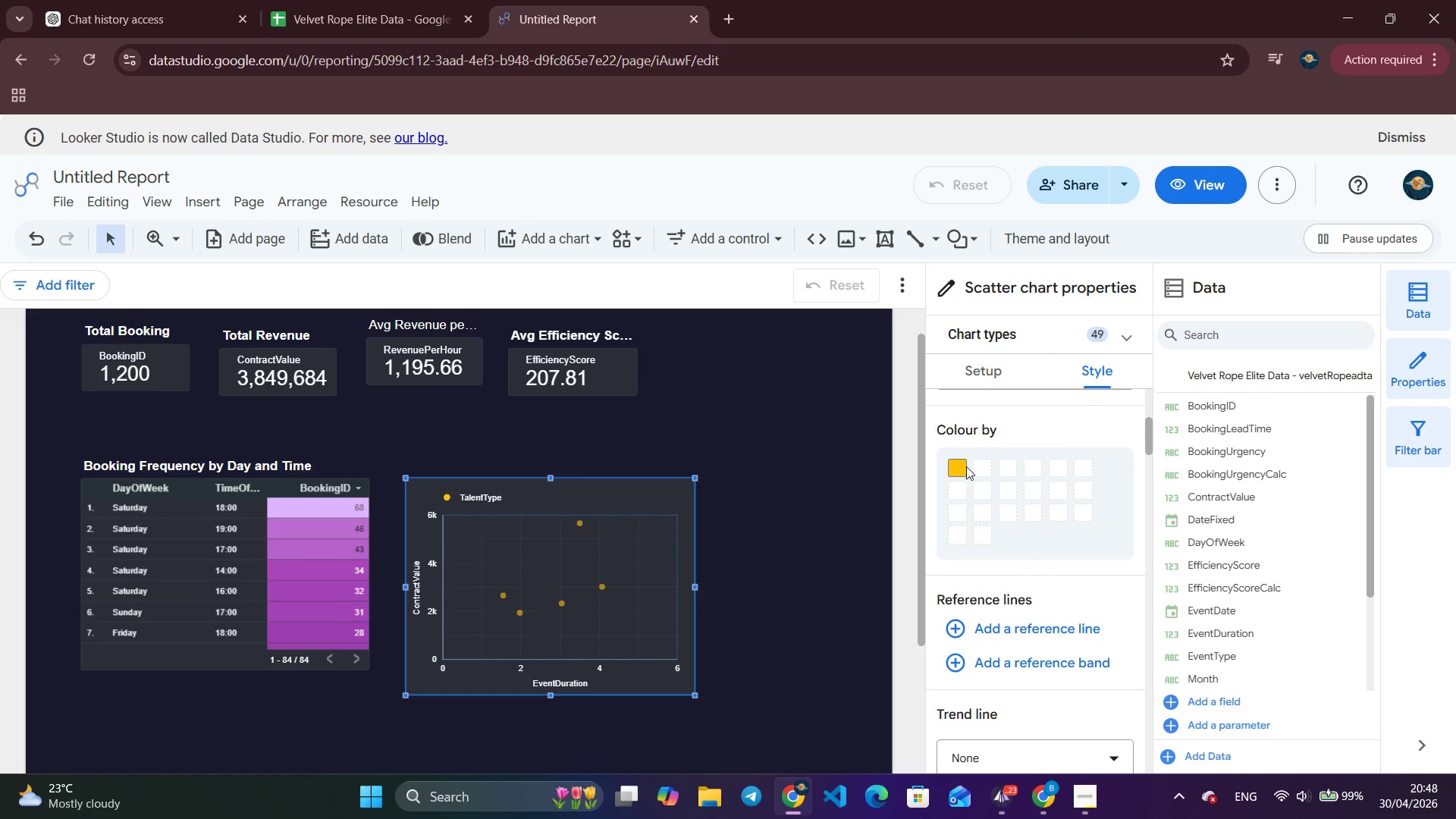 
left_click([965, 463])
 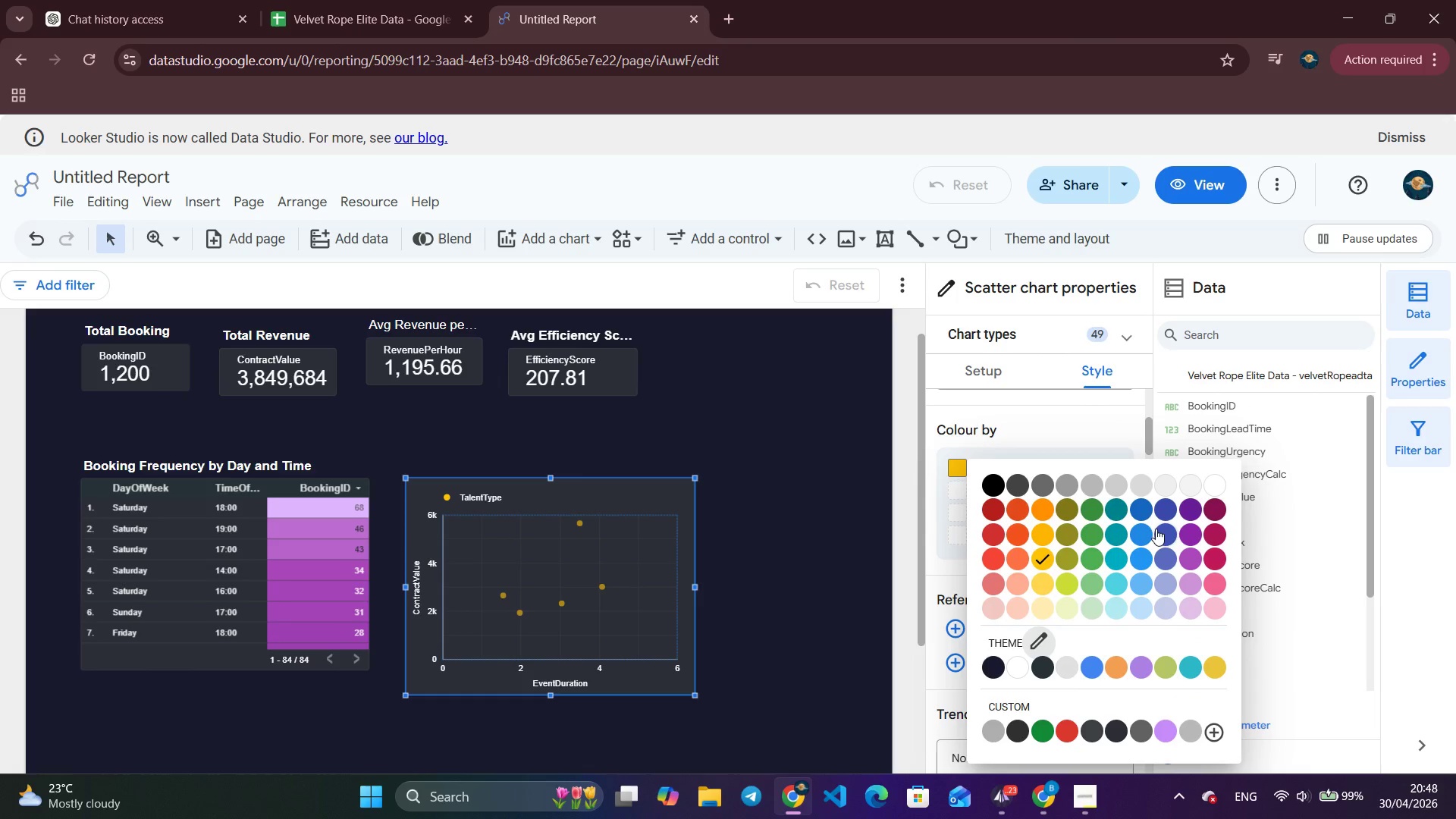 
left_click([1156, 529])
 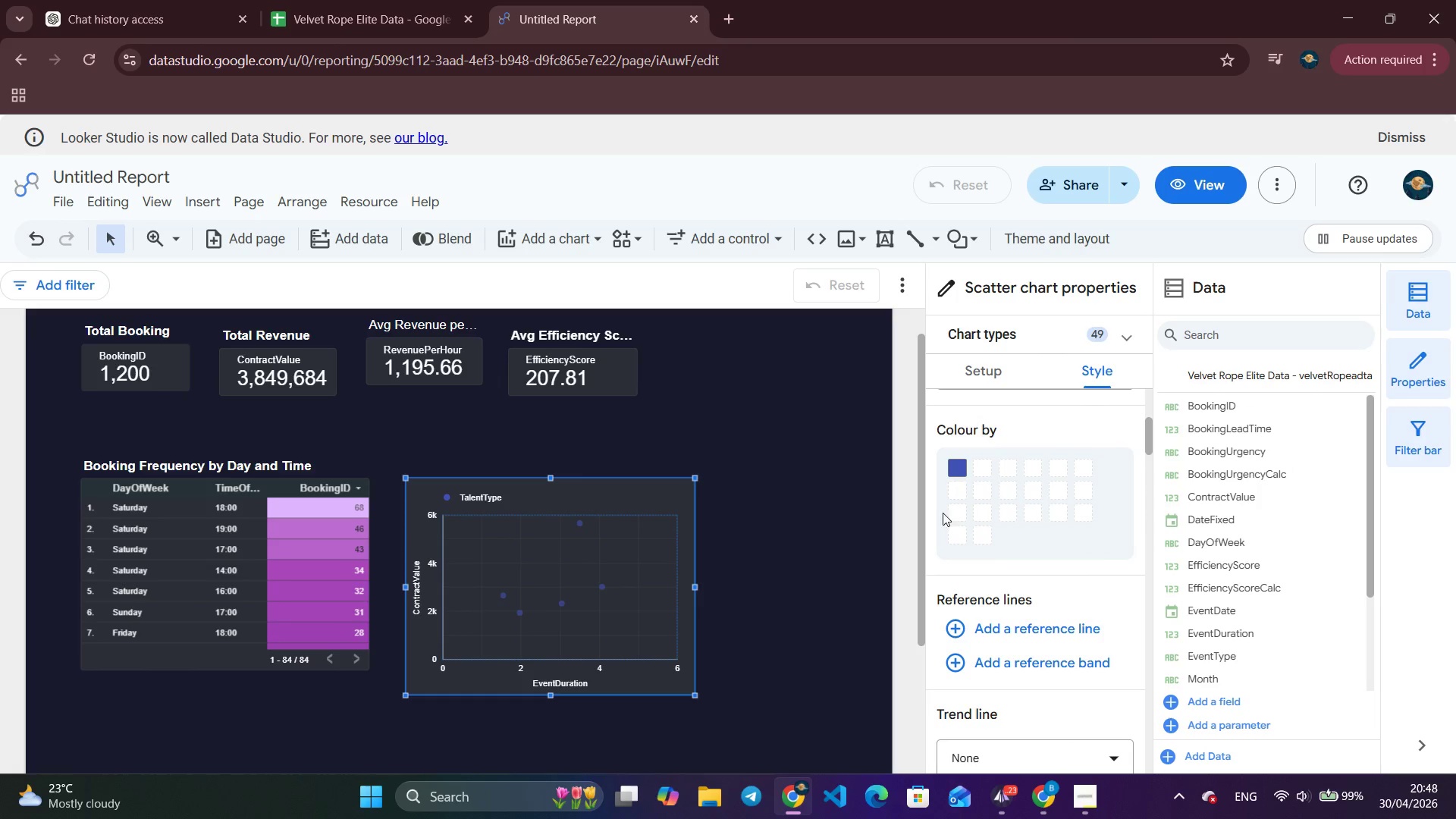 
left_click([962, 465])
 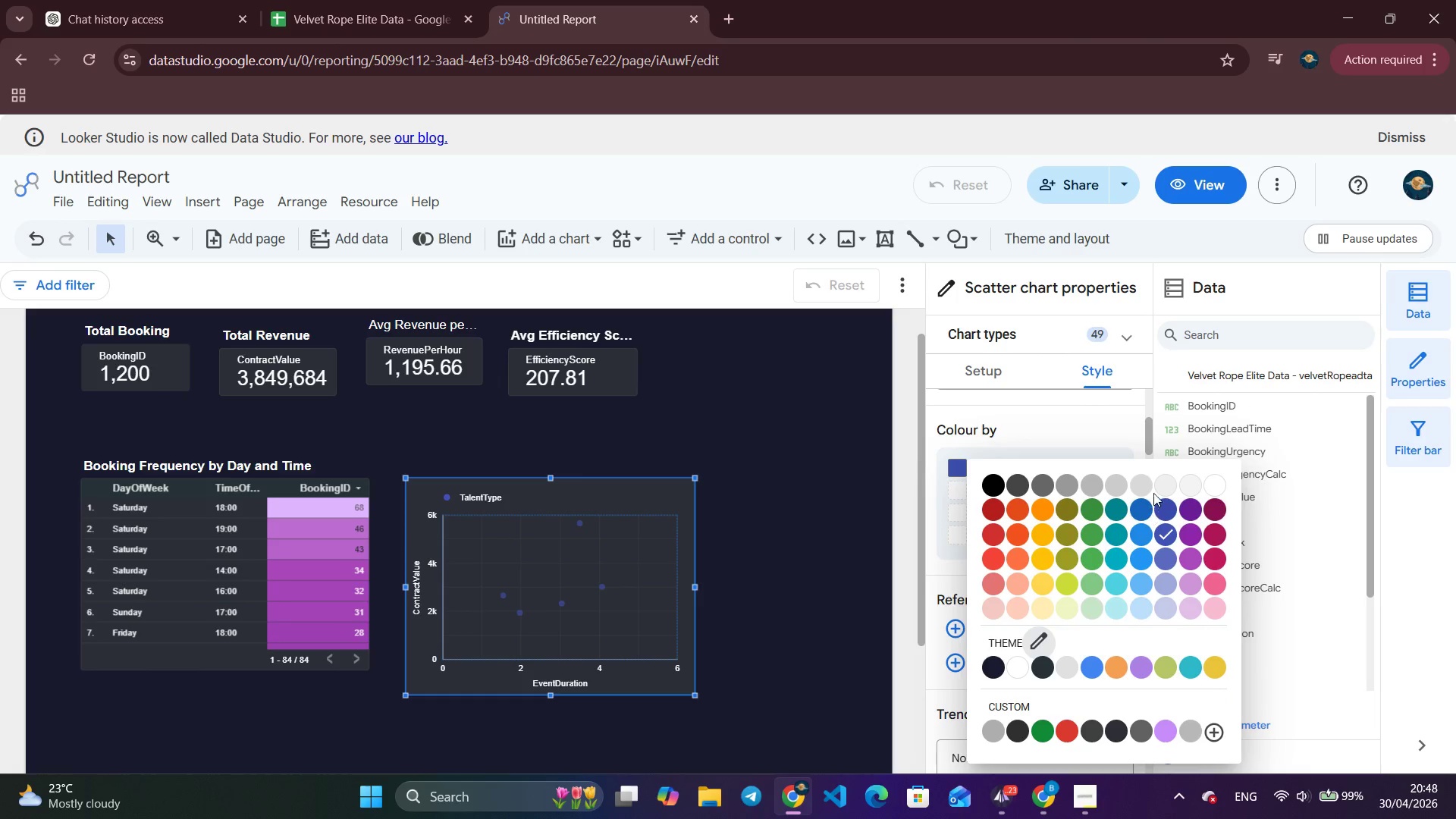 
left_click([1138, 501])
 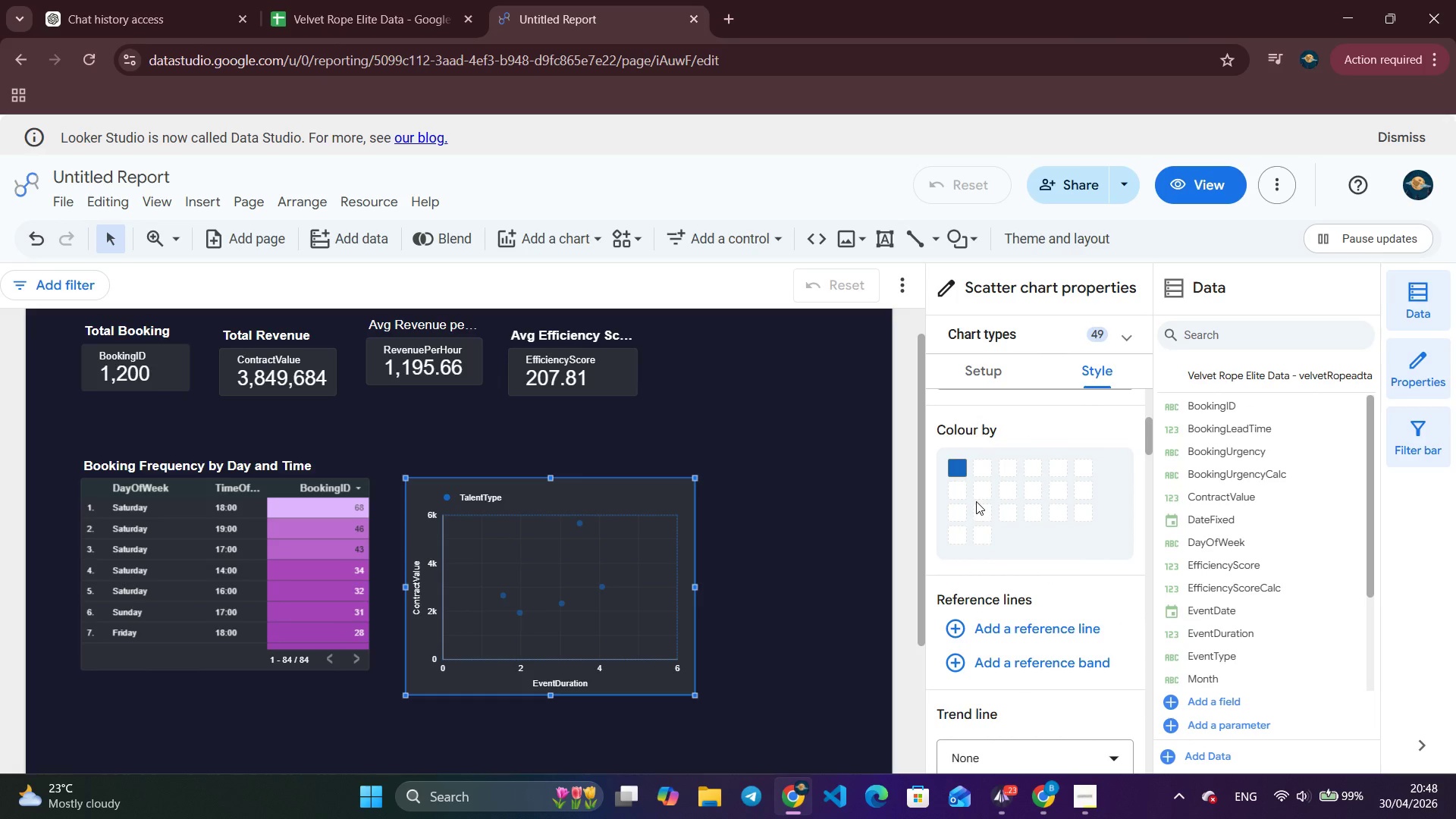 
scroll: coordinate [1010, 527], scroll_direction: down, amount: 2.0
 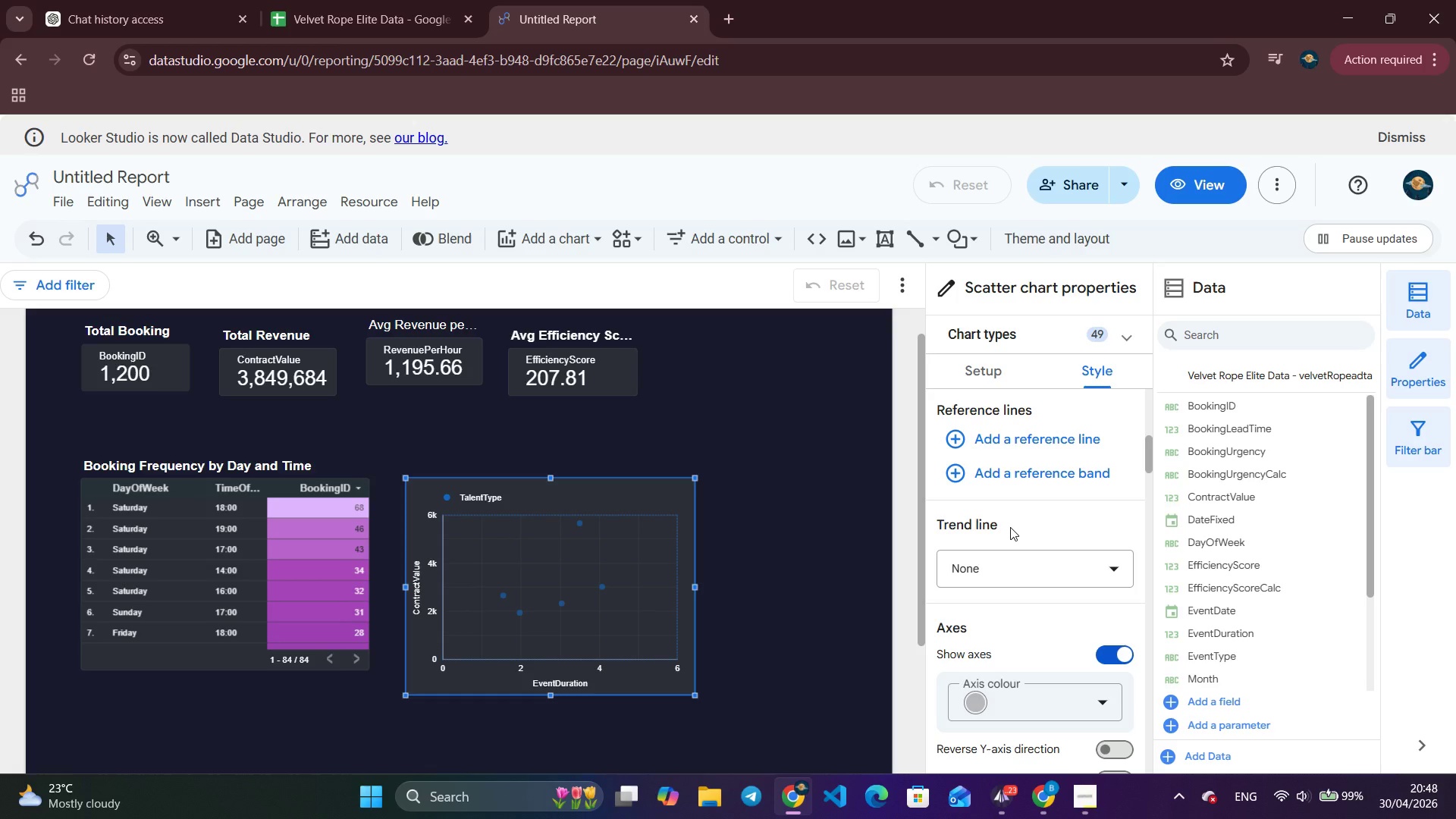 
wait(12.48)
 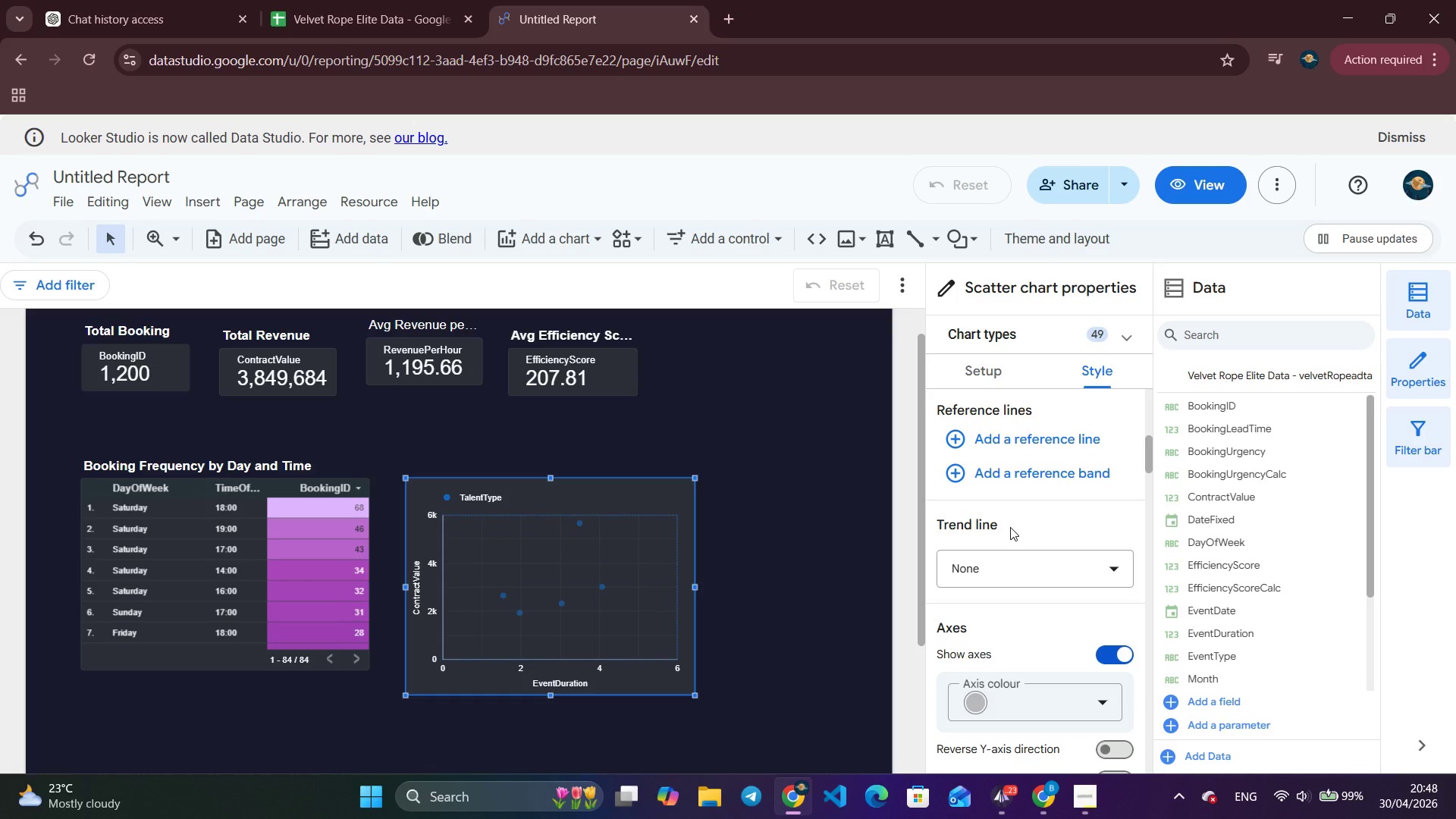 
scroll: coordinate [1025, 569], scroll_direction: up, amount: 10.0
 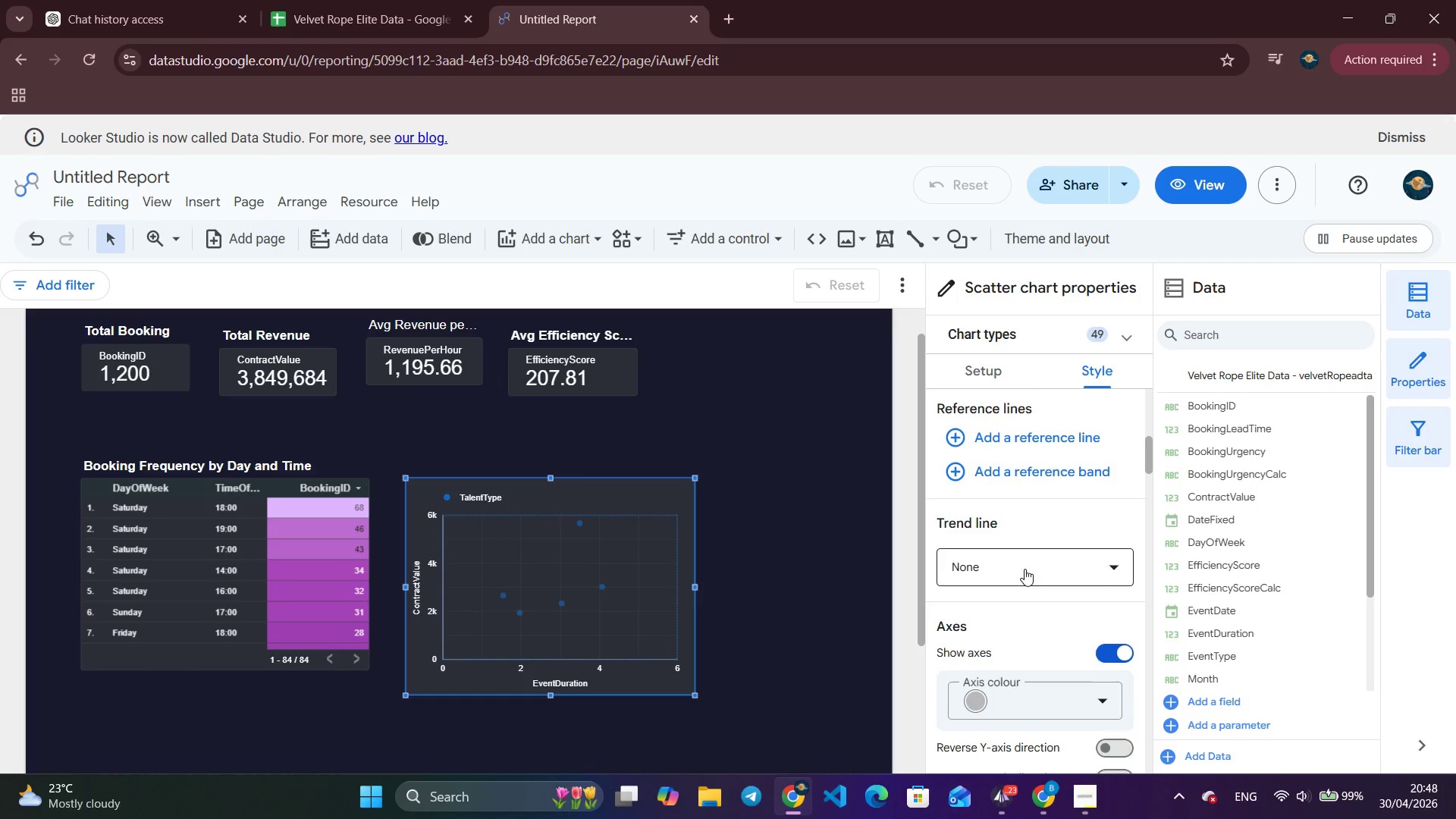 
scroll: coordinate [1025, 569], scroll_direction: down, amount: 3.0
 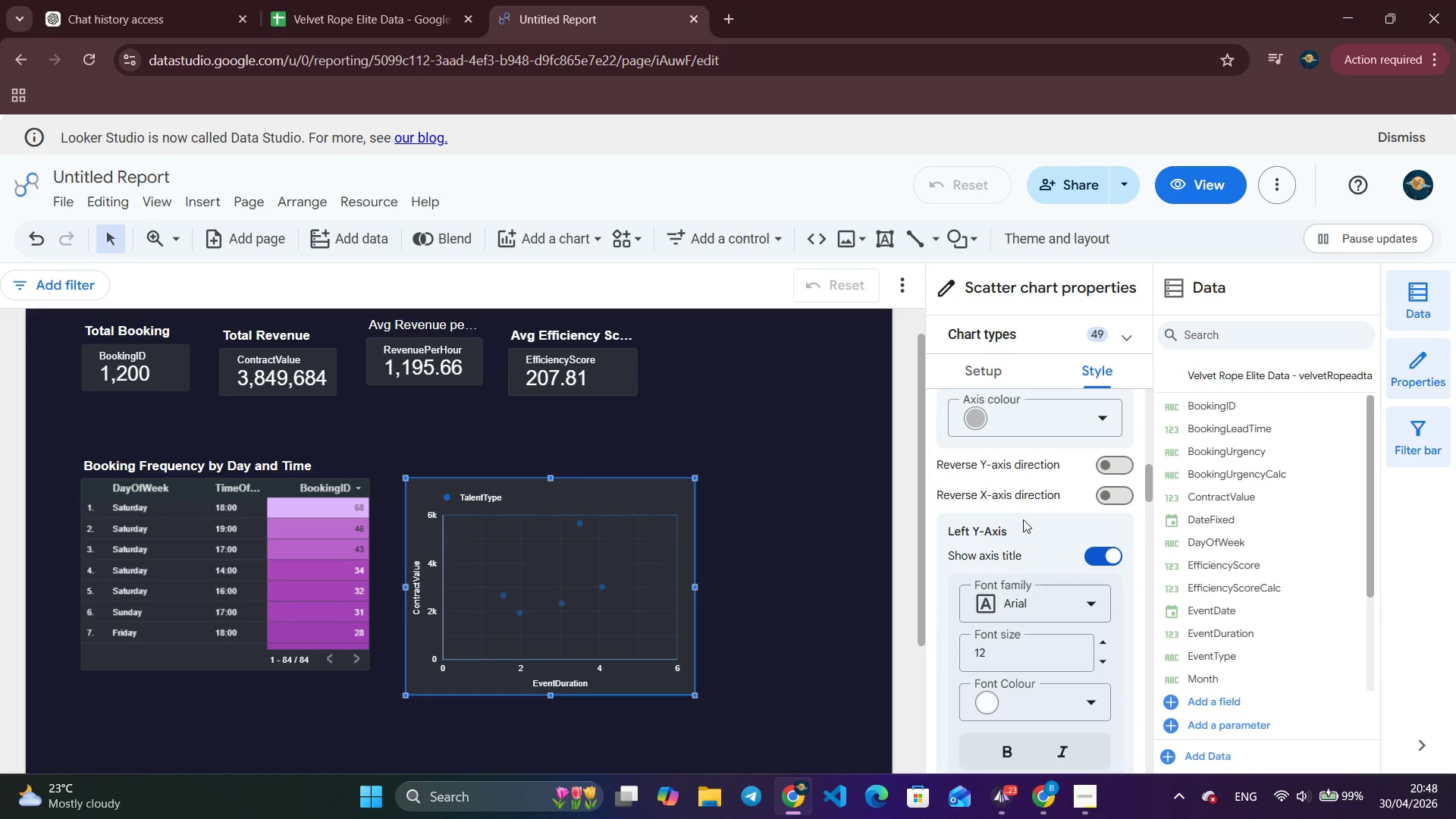 
wait(7.53)
 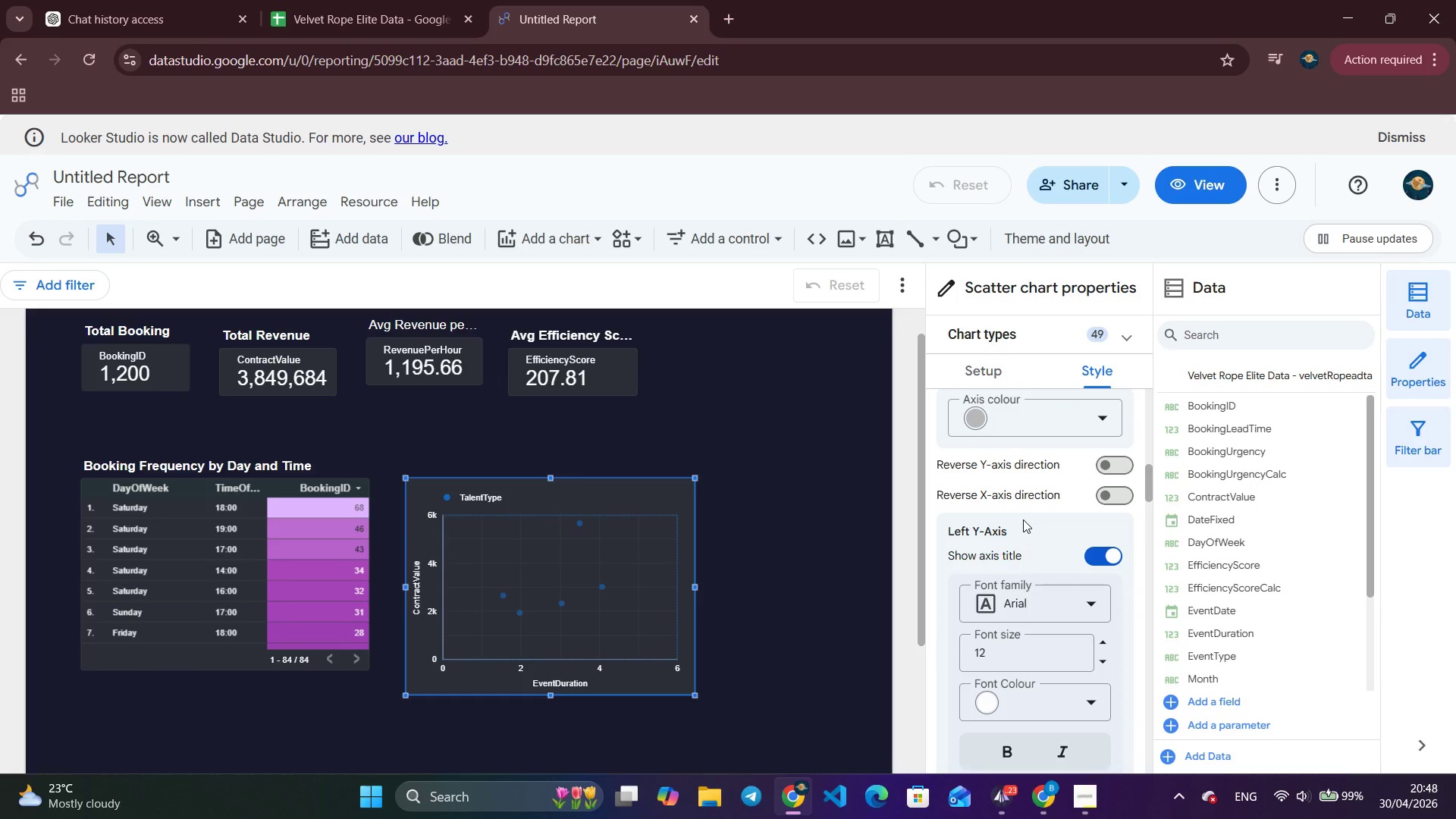 
scroll: coordinate [1012, 541], scroll_direction: up, amount: 1.0
 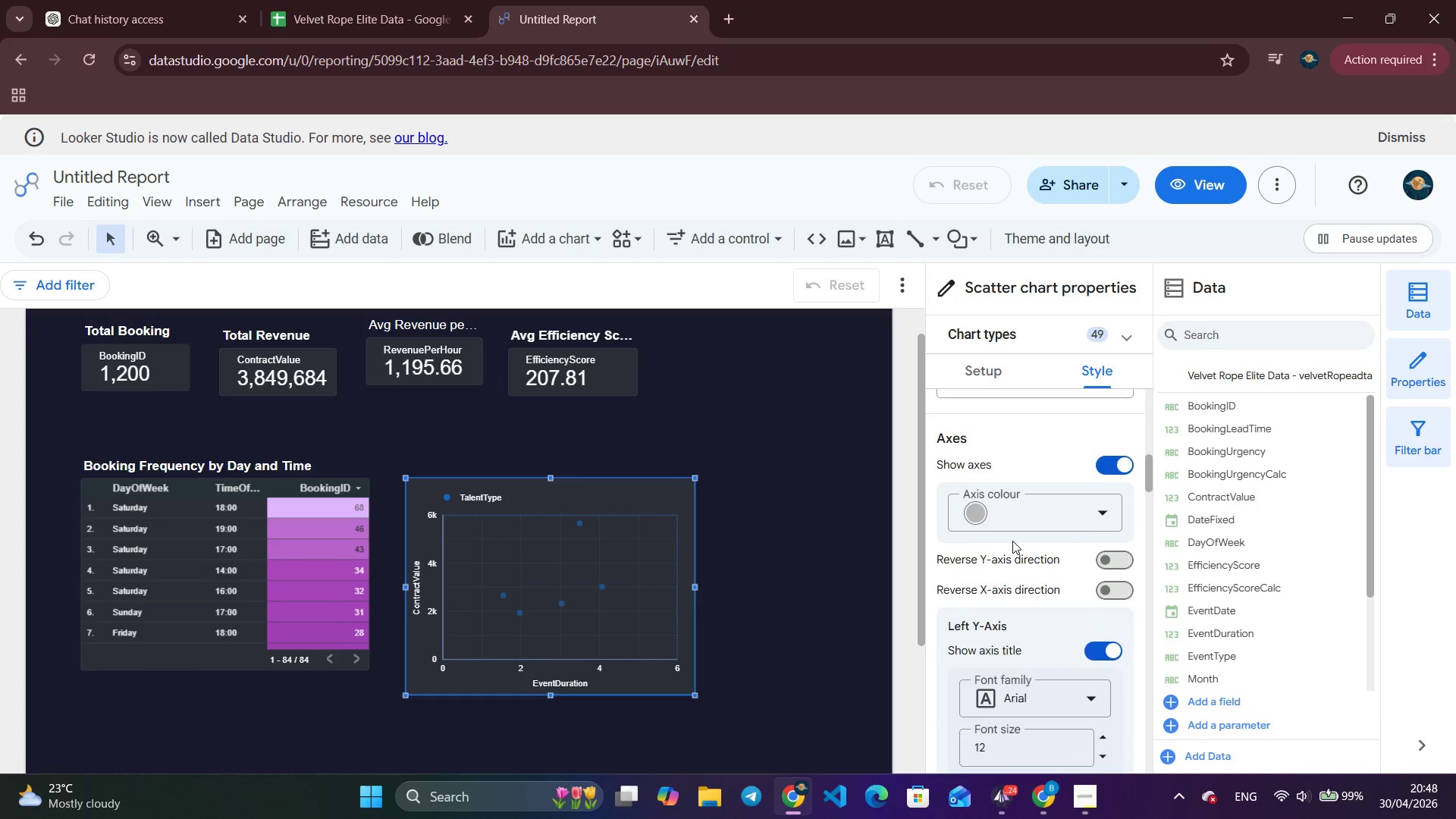 
scroll: coordinate [1012, 541], scroll_direction: down, amount: 9.0
 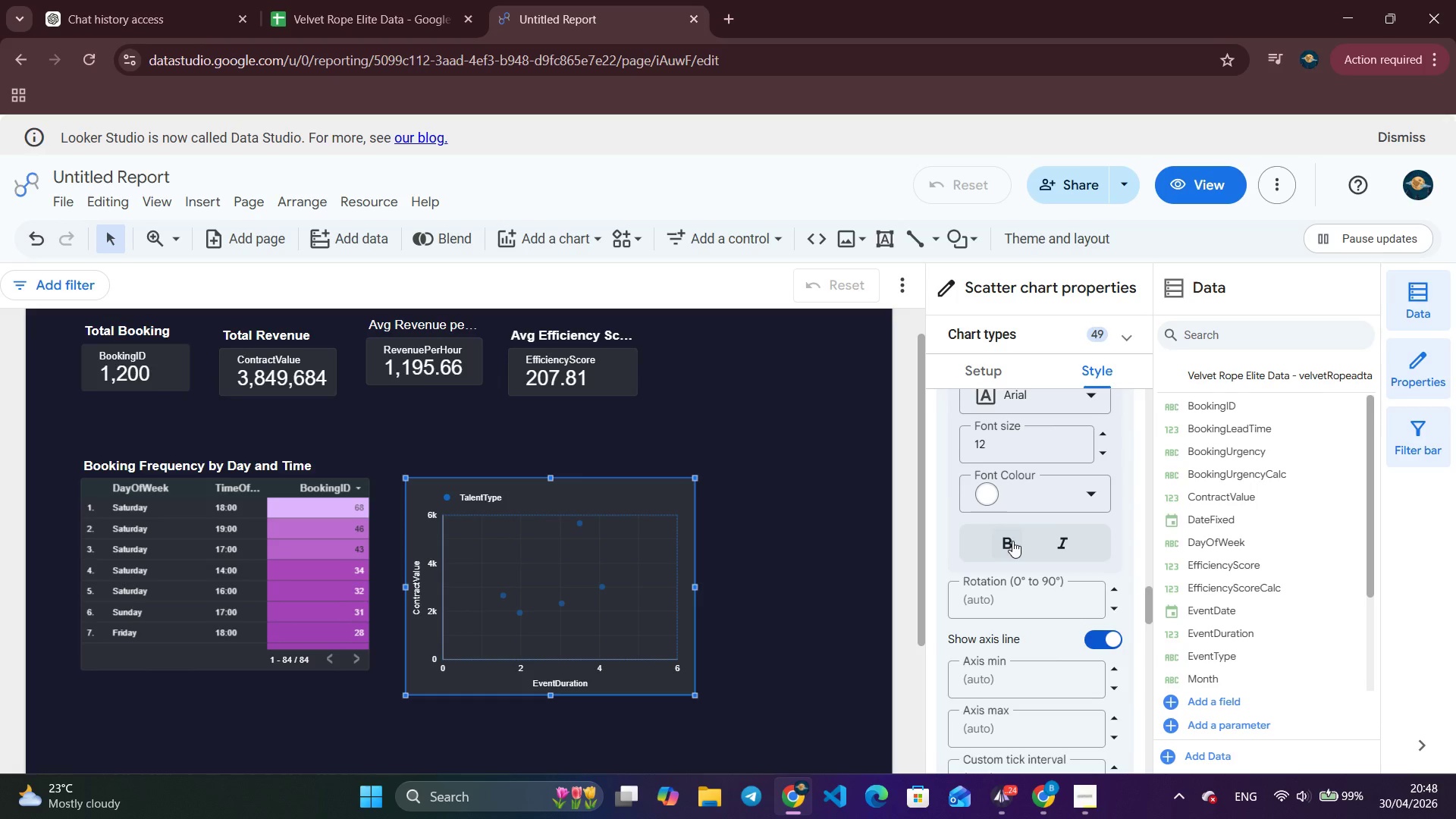 
scroll: coordinate [1012, 541], scroll_direction: up, amount: 1.0
 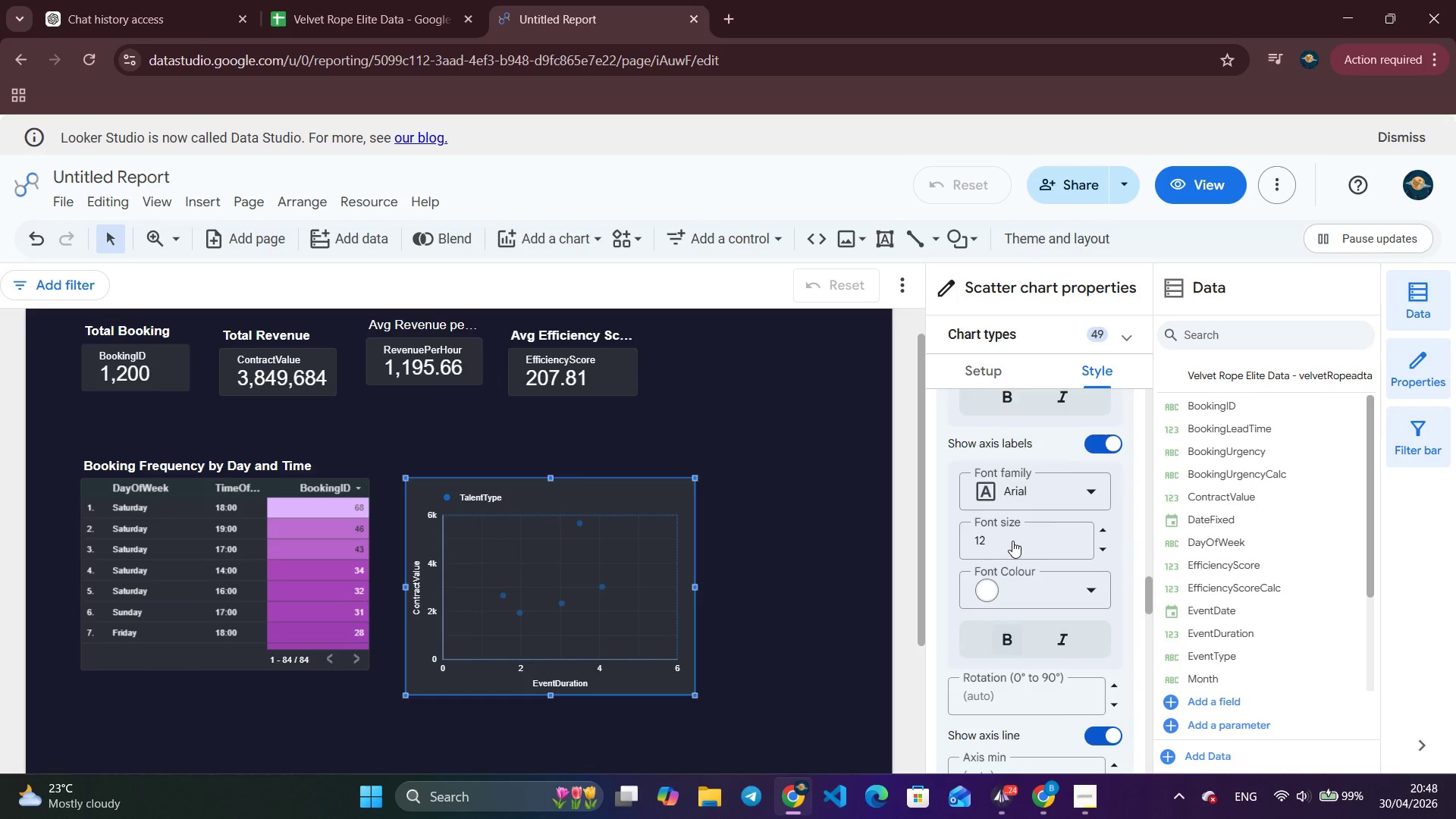 
scroll: coordinate [1012, 541], scroll_direction: down, amount: 1.0
 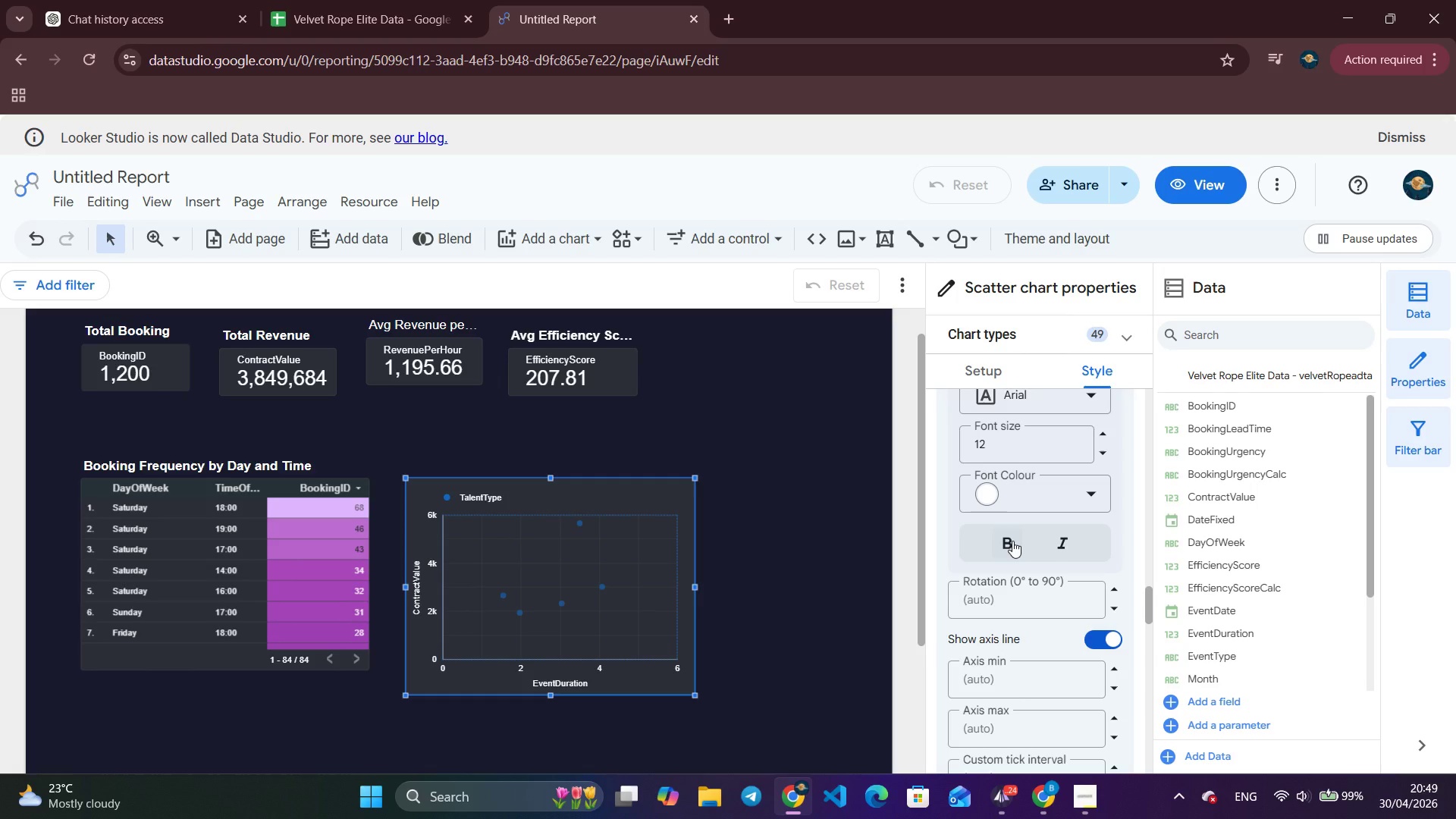 
wait(27.82)
 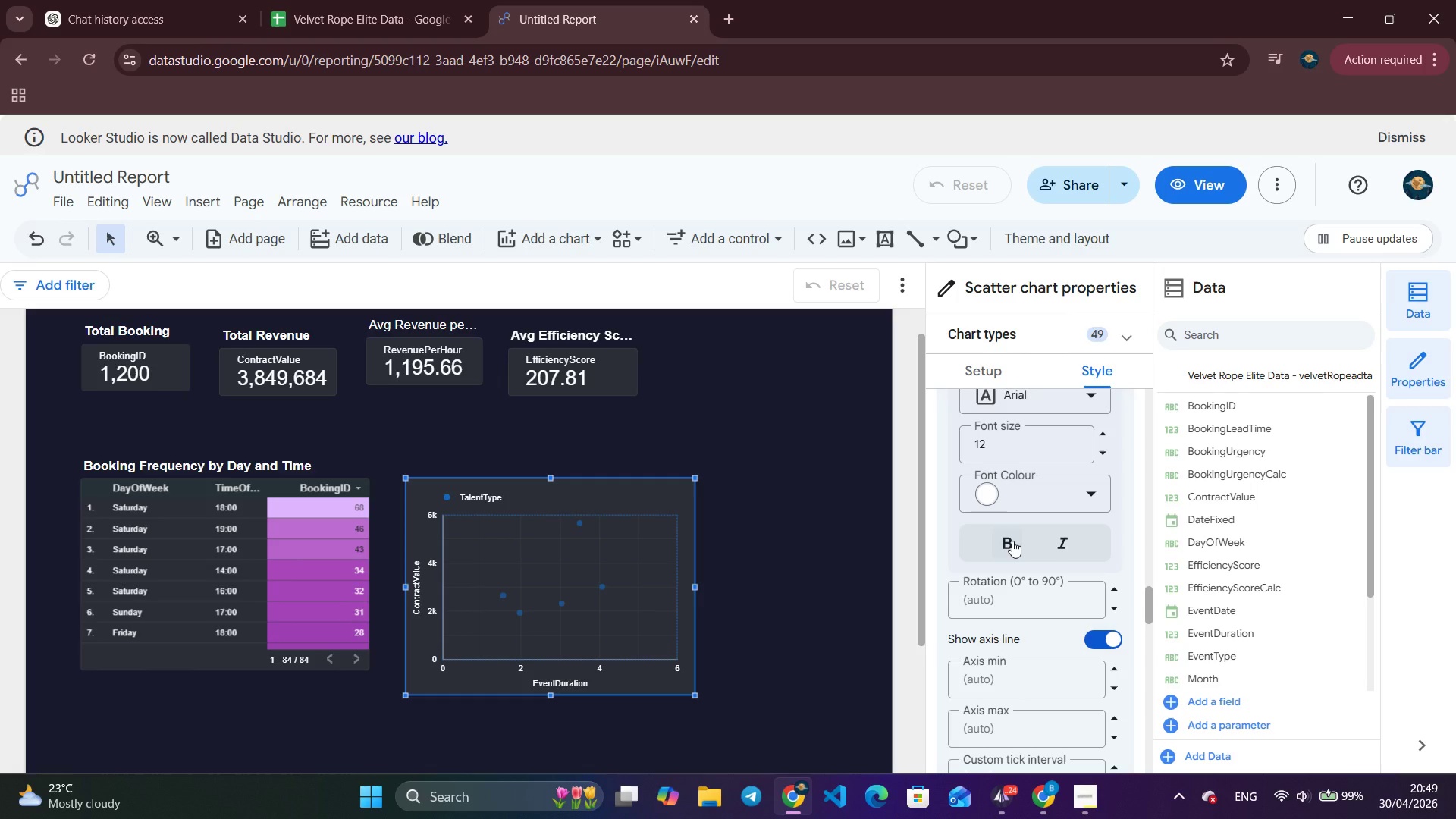 
scroll: coordinate [1014, 541], scroll_direction: up, amount: 19.0
 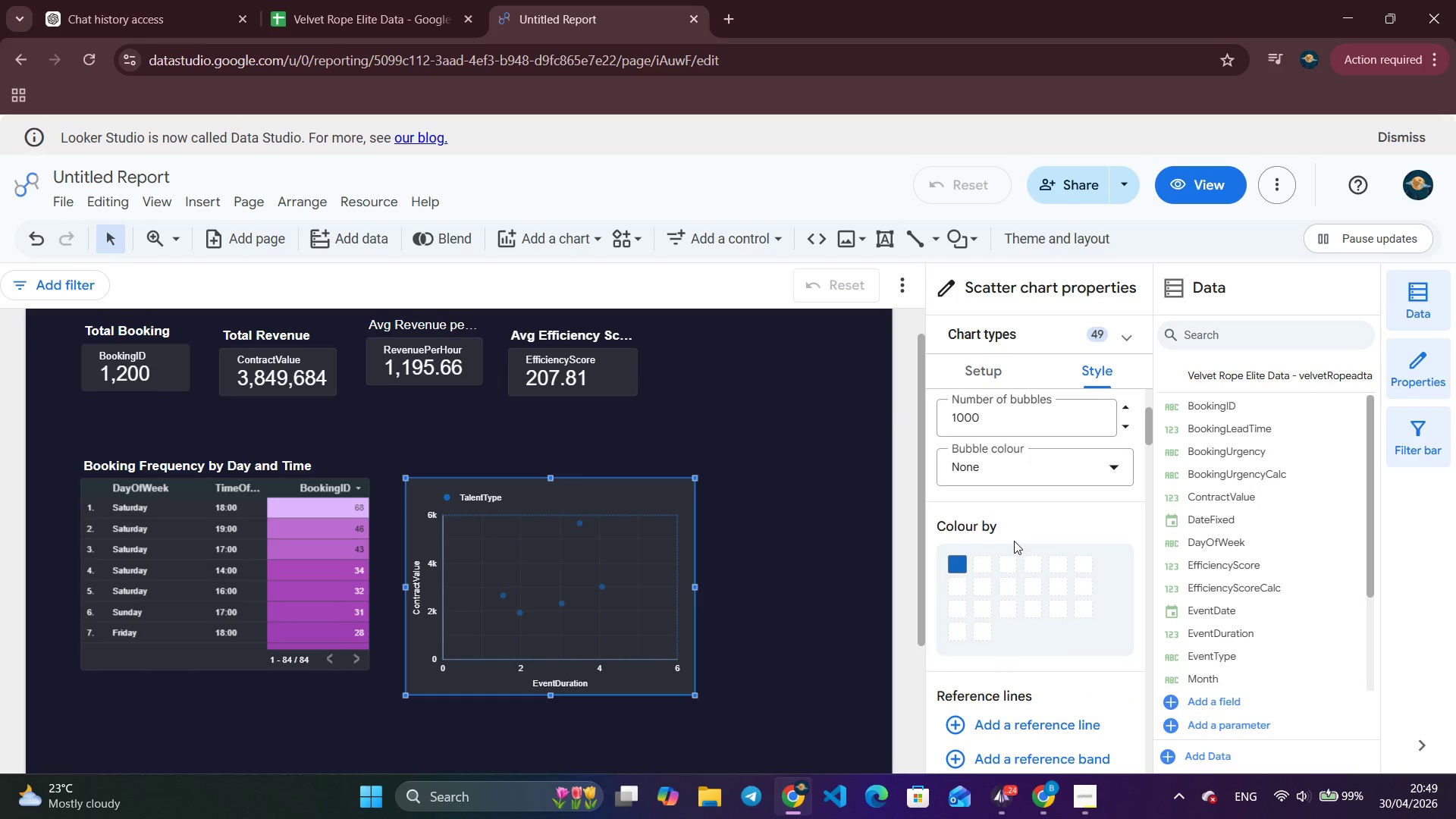 
scroll: coordinate [1020, 550], scroll_direction: down, amount: 1.0
 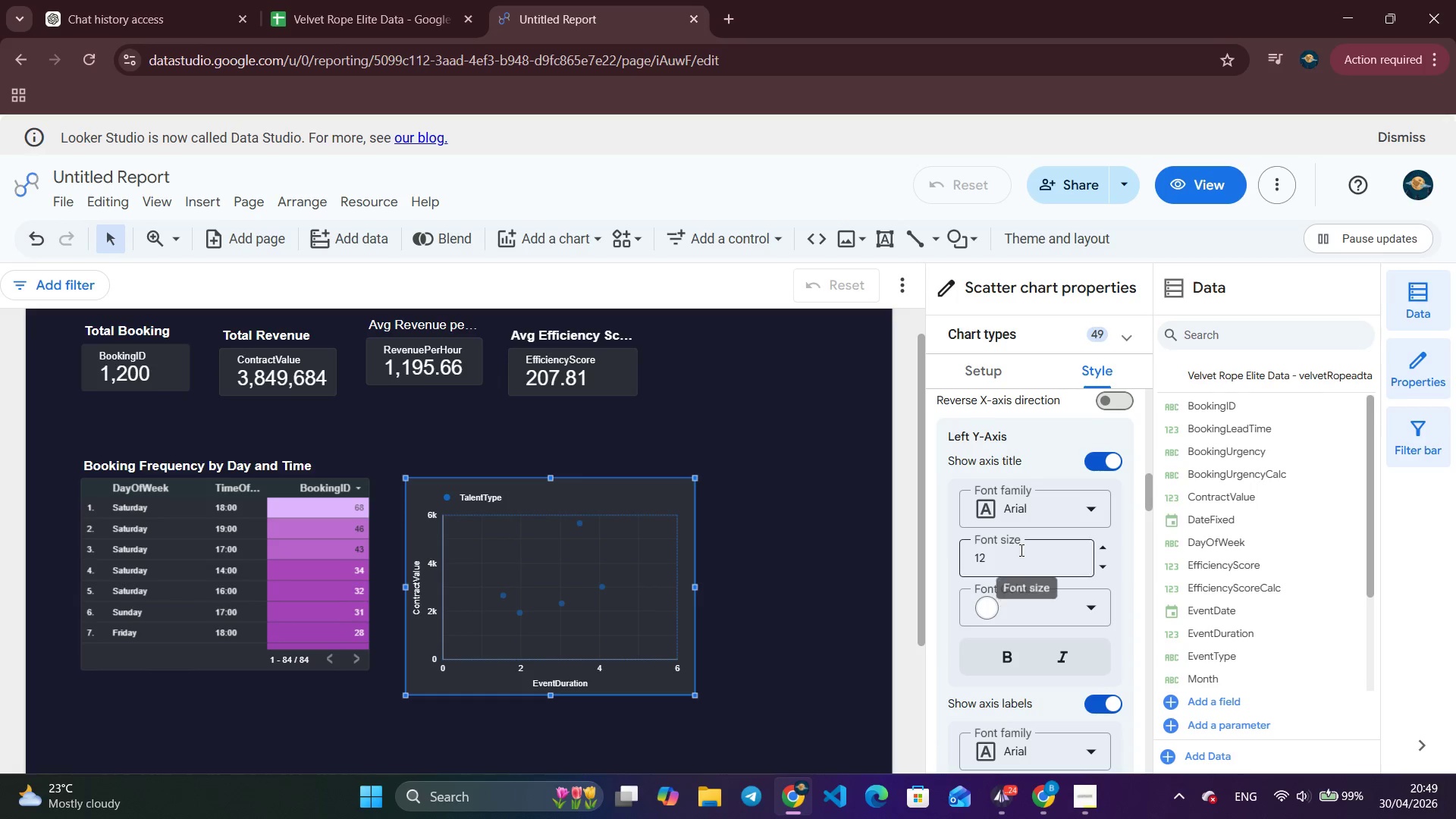 
scroll: coordinate [1020, 550], scroll_direction: up, amount: 8.0
 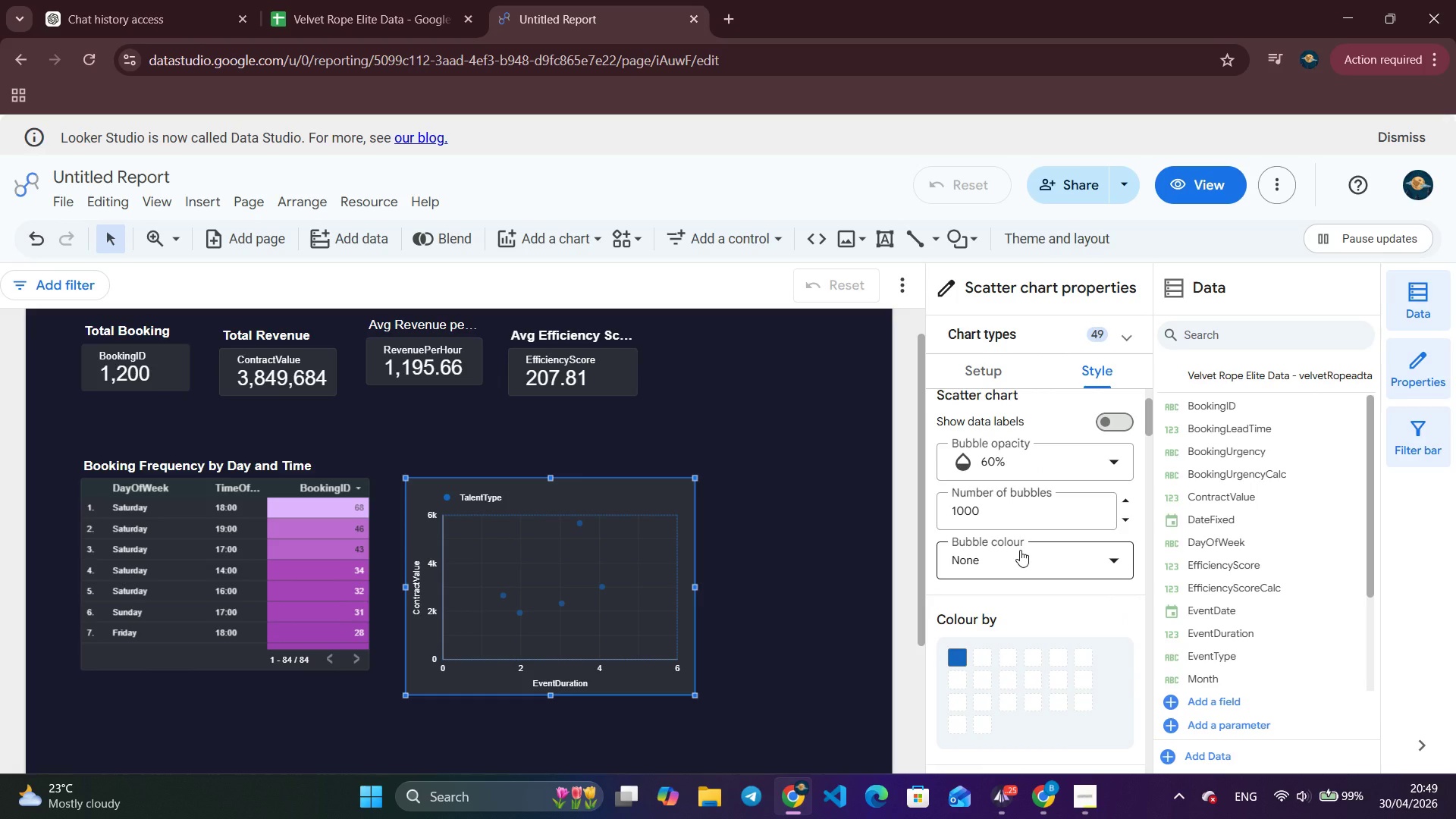 
scroll: coordinate [1020, 550], scroll_direction: down, amount: 6.0
 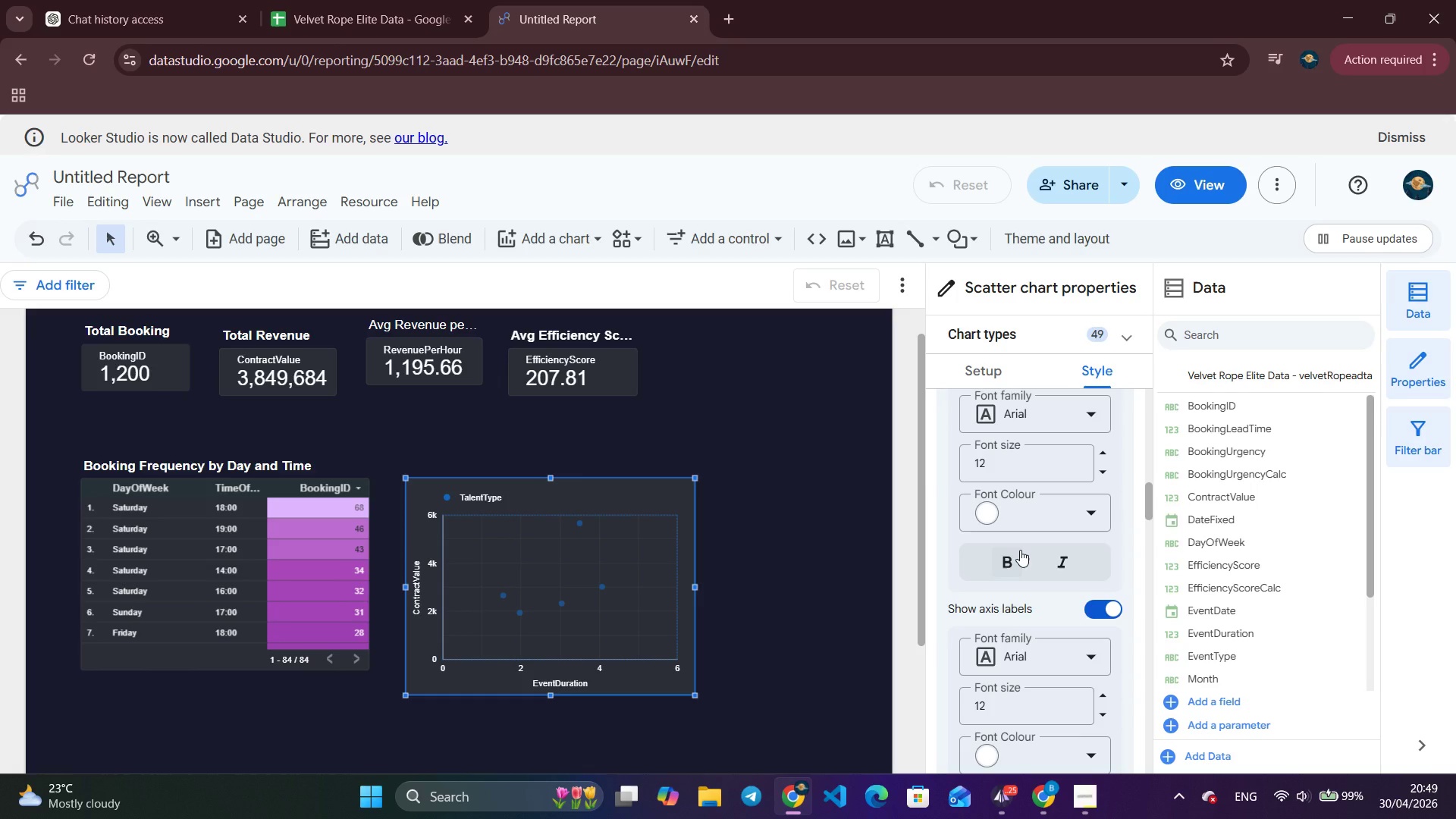 
scroll: coordinate [1020, 550], scroll_direction: up, amount: 2.0
 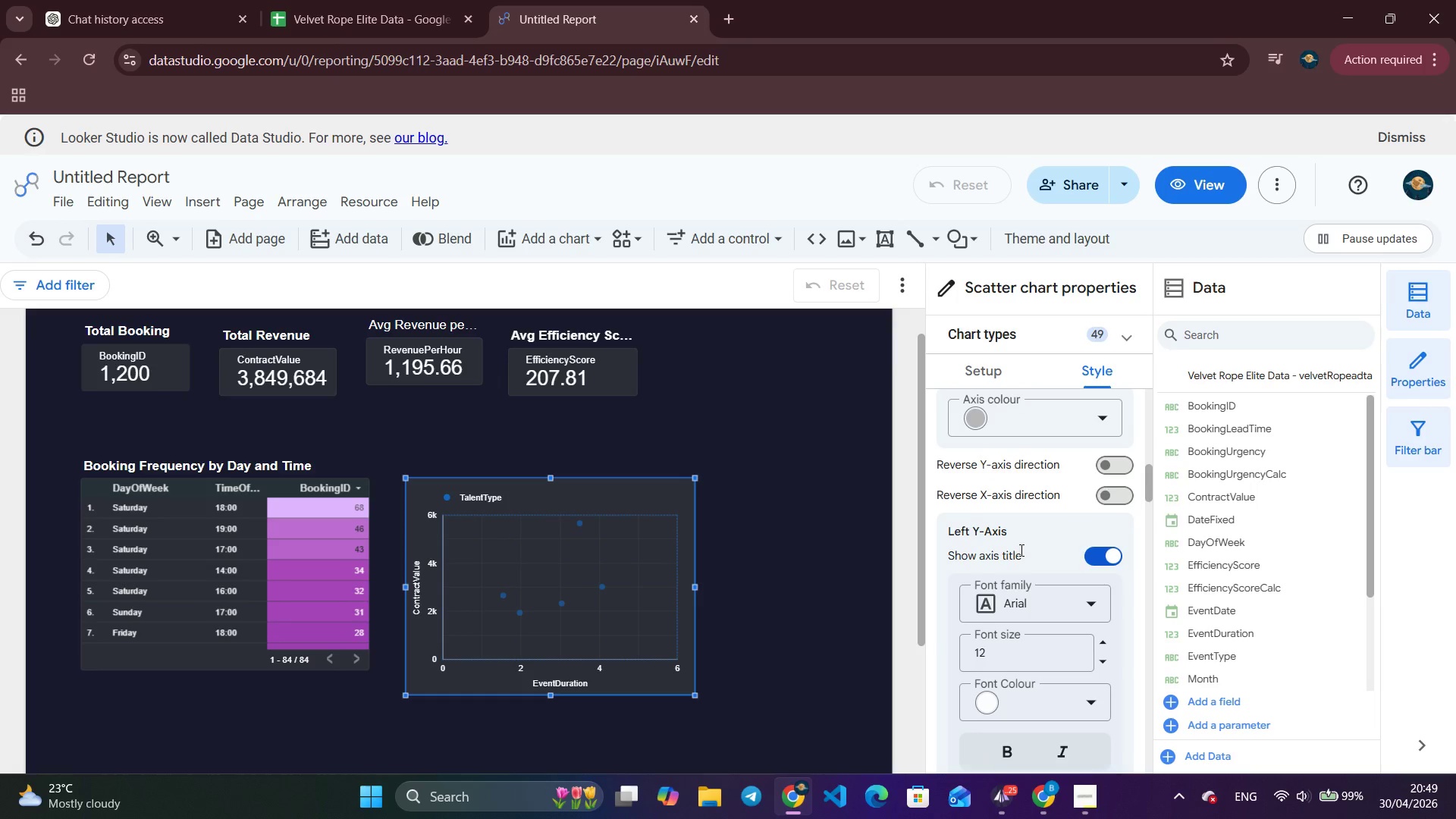 
scroll: coordinate [1020, 550], scroll_direction: down, amount: 10.0
 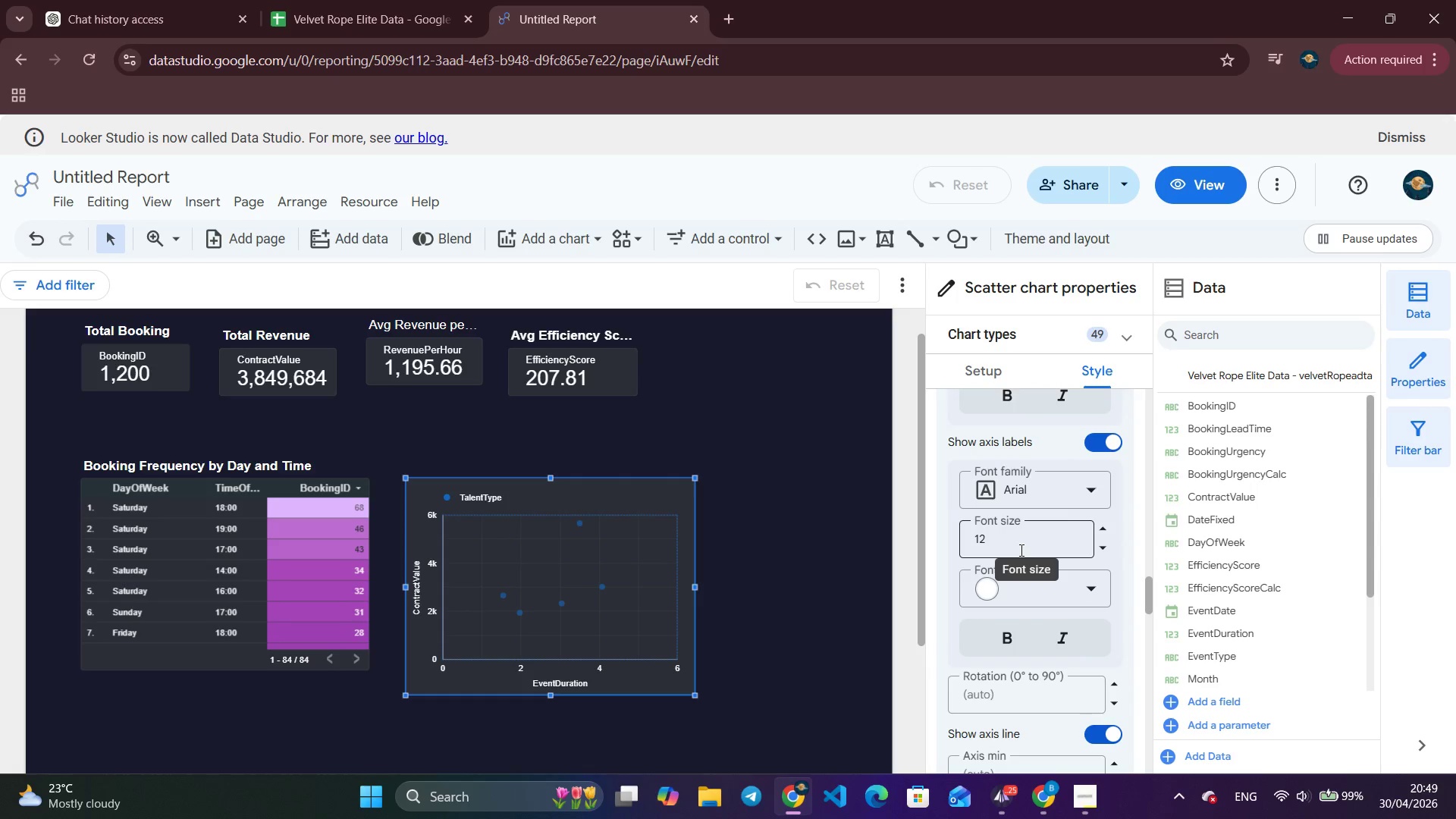 
scroll: coordinate [1027, 600], scroll_direction: down, amount: 1.0
 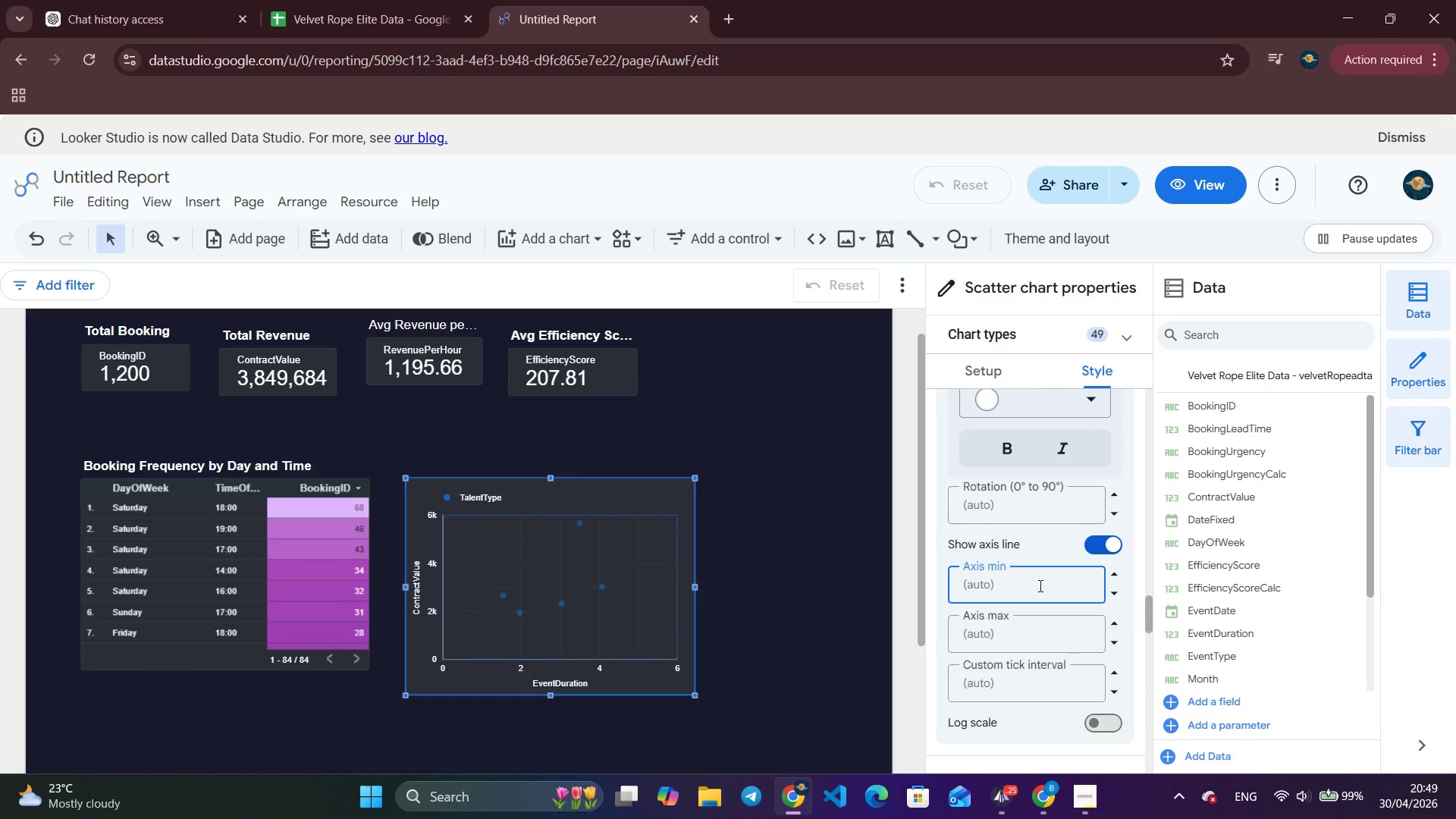 
left_click([1039, 585])
 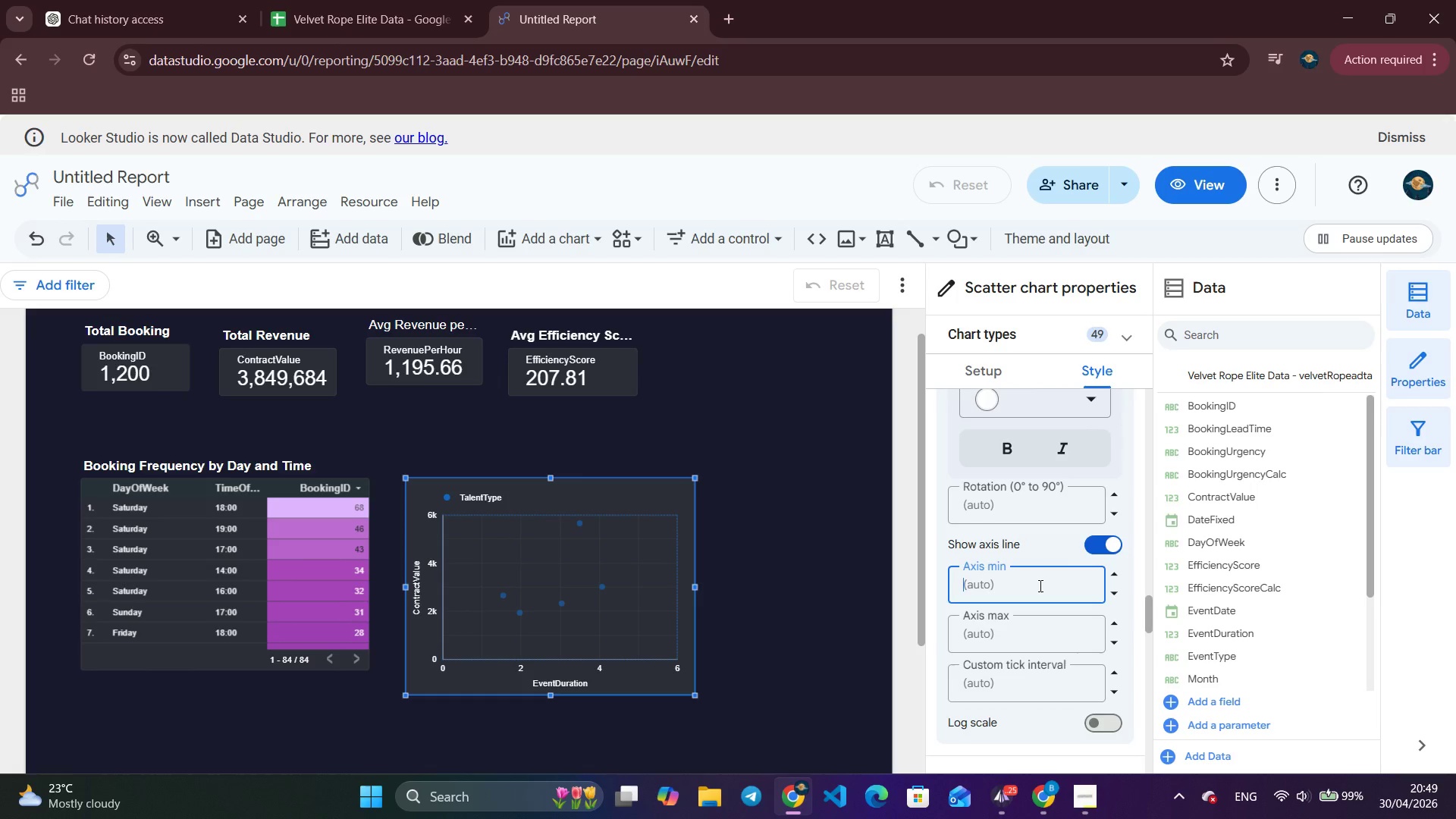 
scroll: coordinate [1039, 585], scroll_direction: down, amount: 2.0
 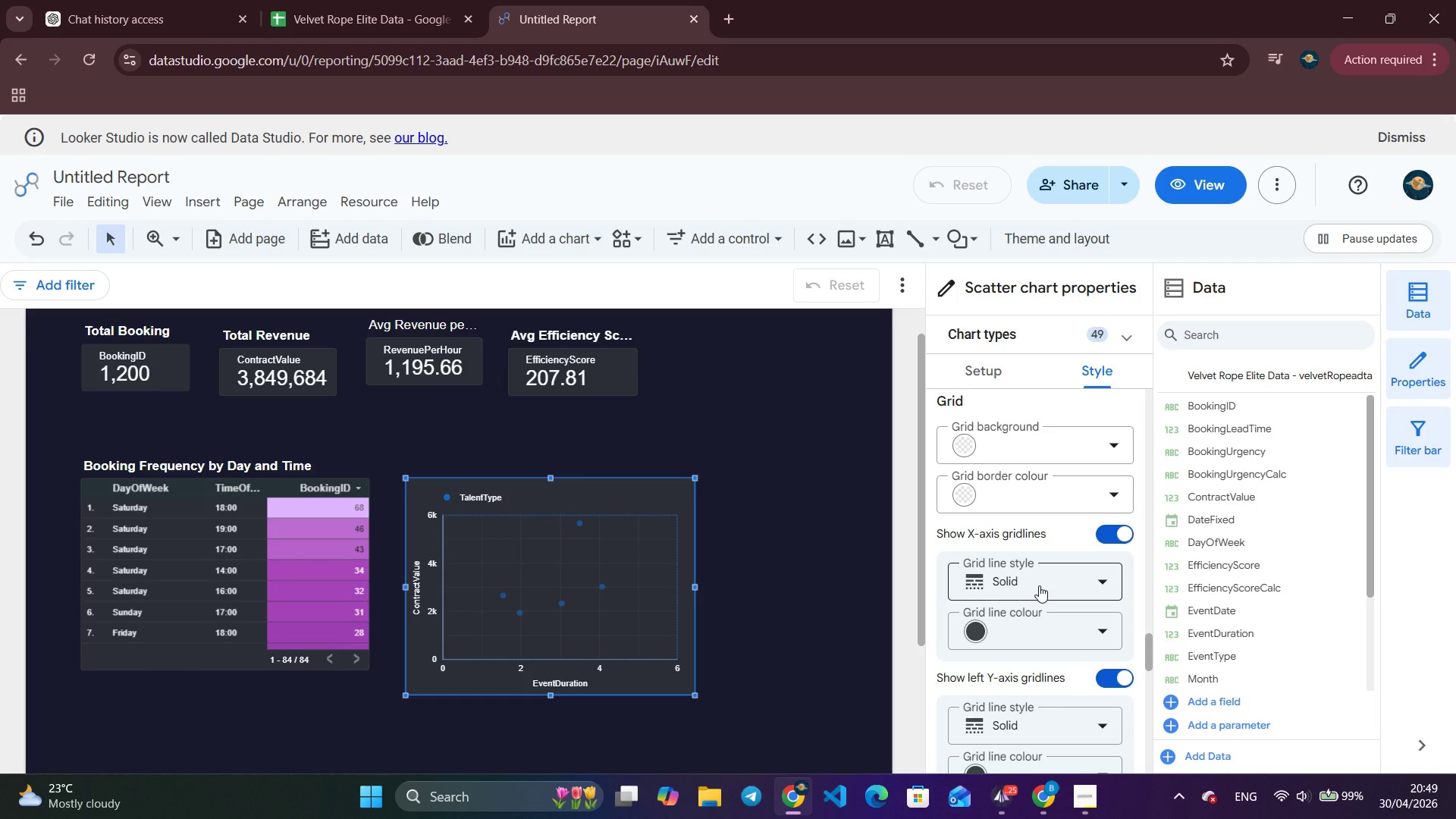 
scroll: coordinate [1039, 585], scroll_direction: up, amount: 1.0
 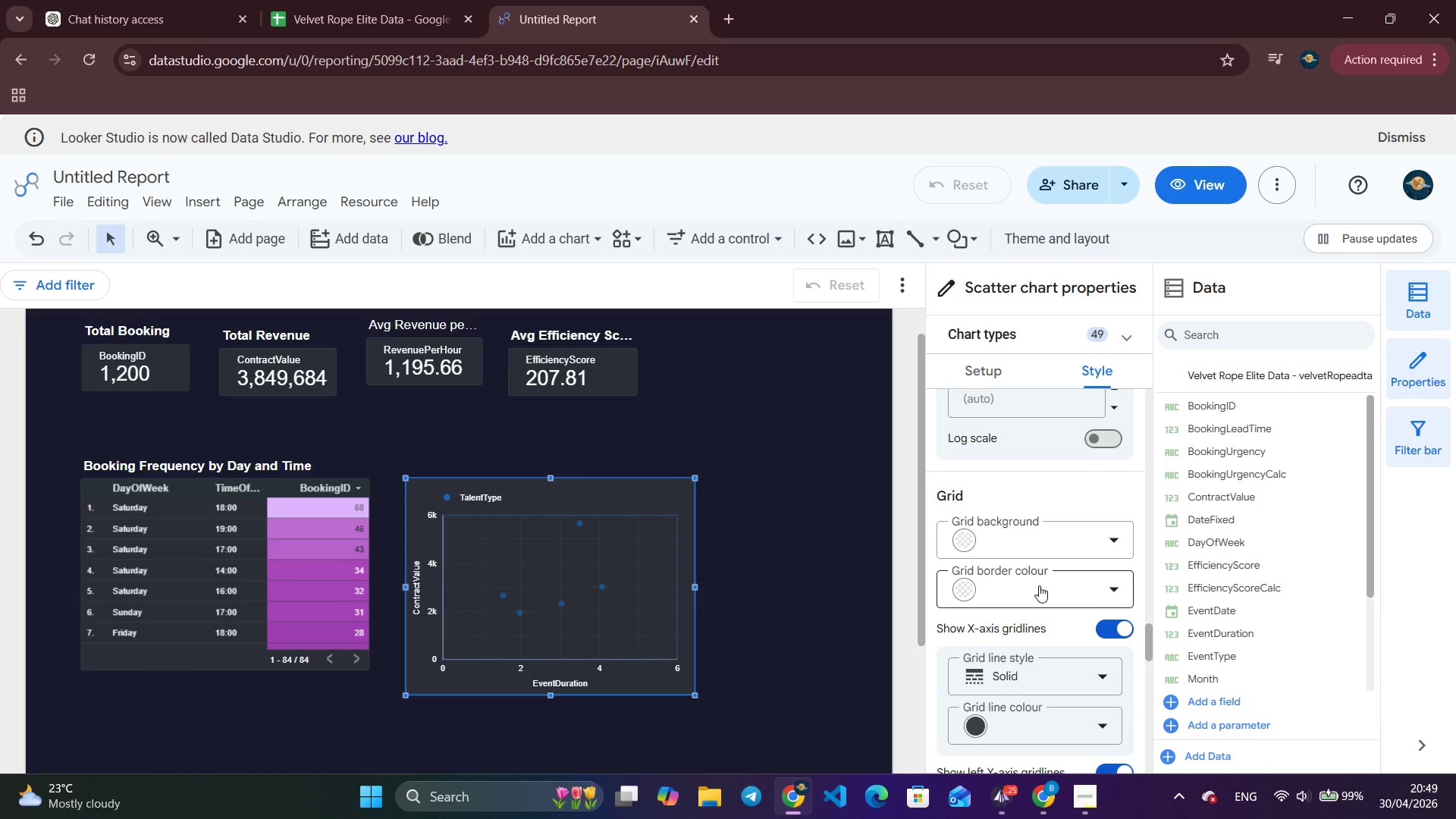 
scroll: coordinate [1012, 645], scroll_direction: down, amount: 10.0
 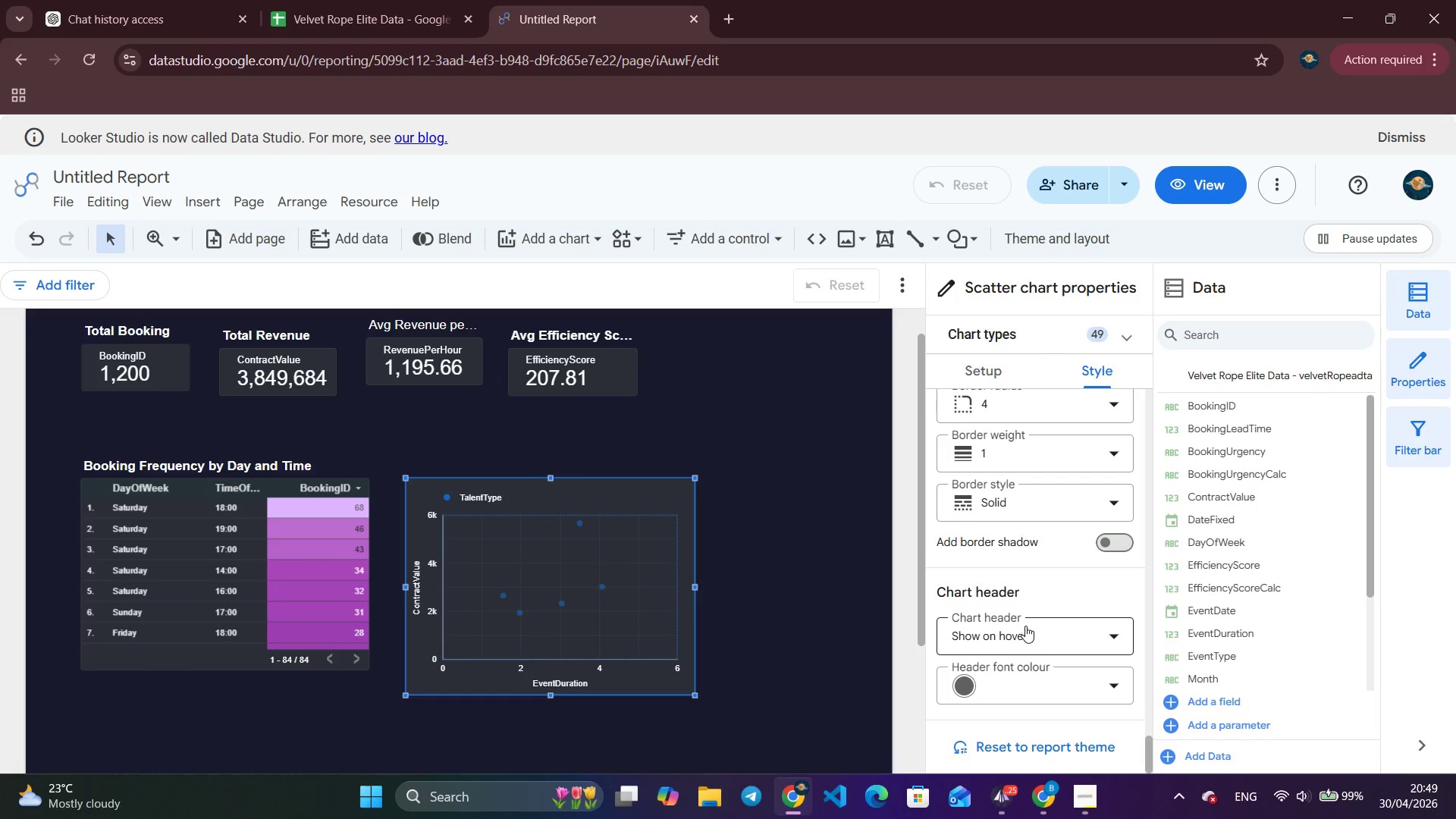 
scroll: coordinate [1083, 630], scroll_direction: down, amount: 3.0
 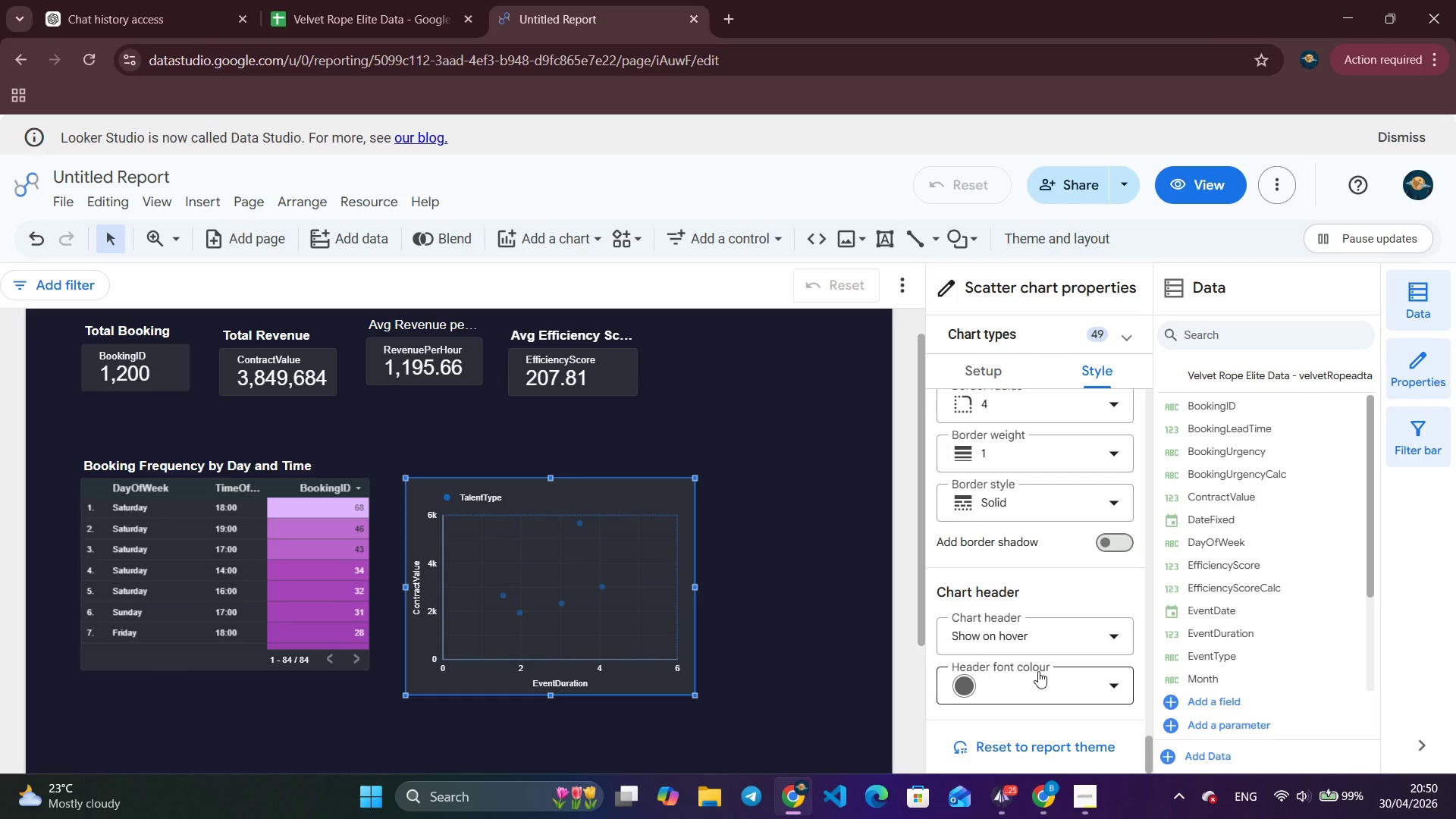 
scroll: coordinate [1038, 671], scroll_direction: up, amount: 1.0
 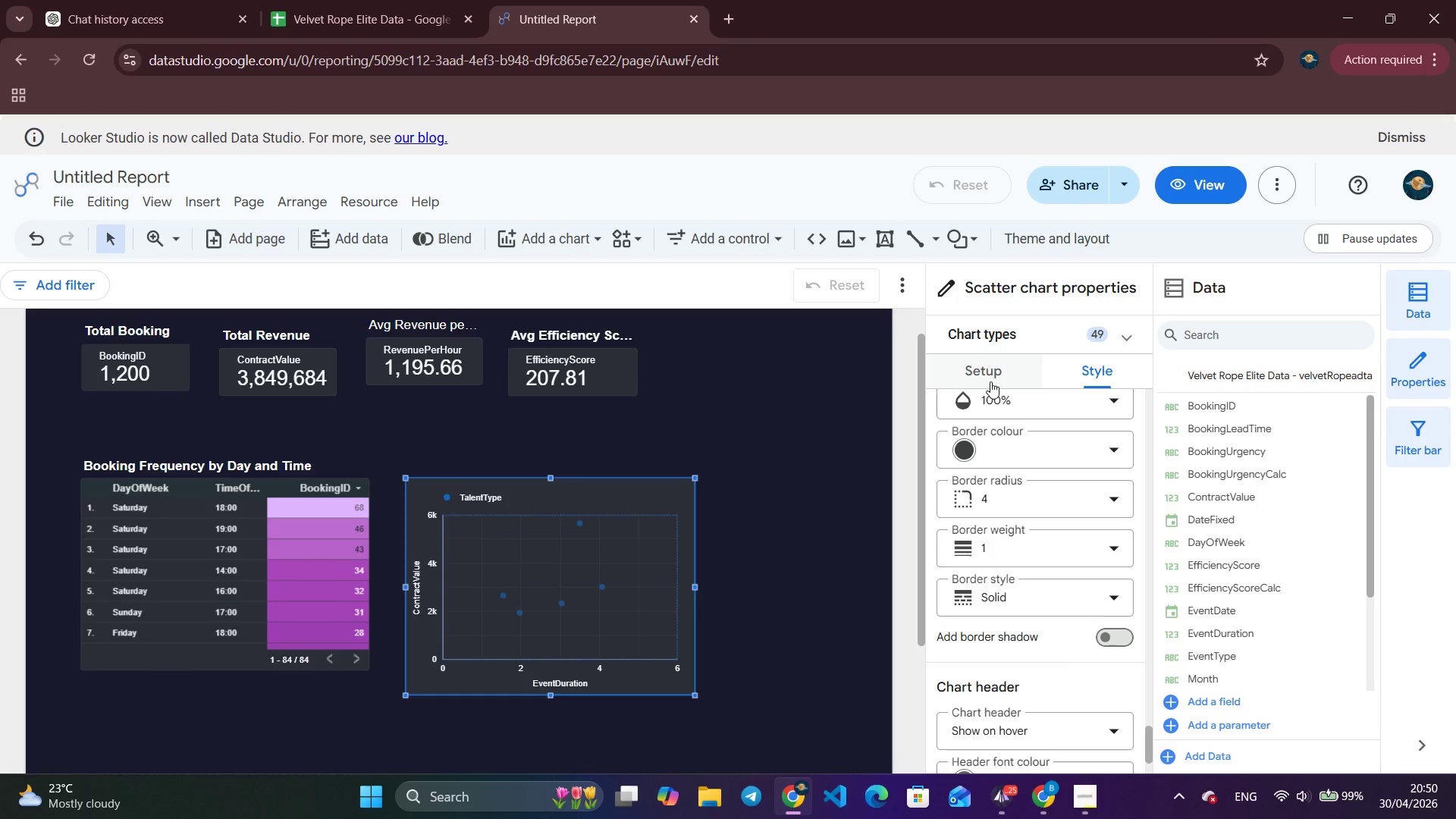 
left_click([992, 372])
 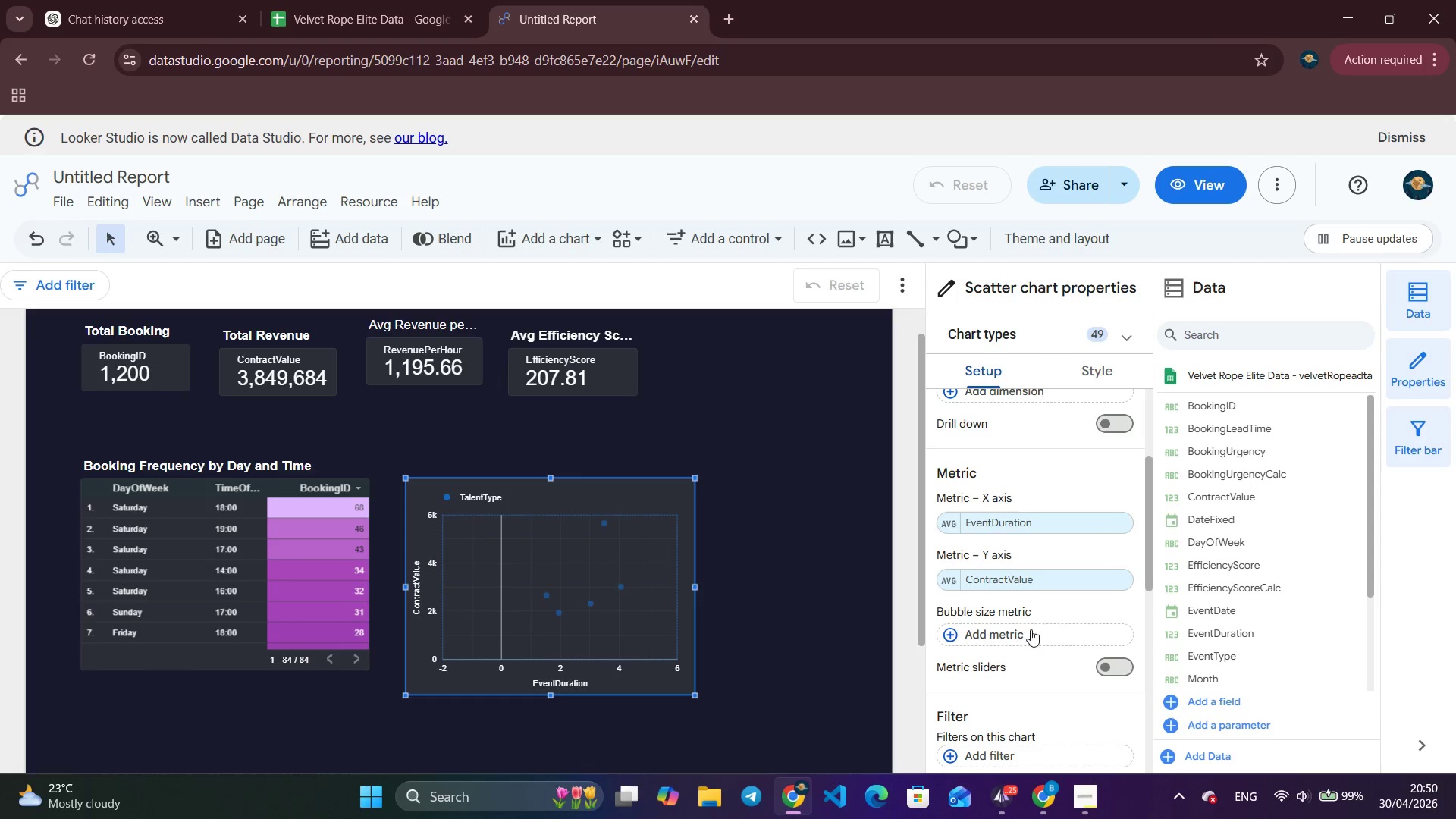 
scroll: coordinate [1026, 641], scroll_direction: down, amount: 5.0
 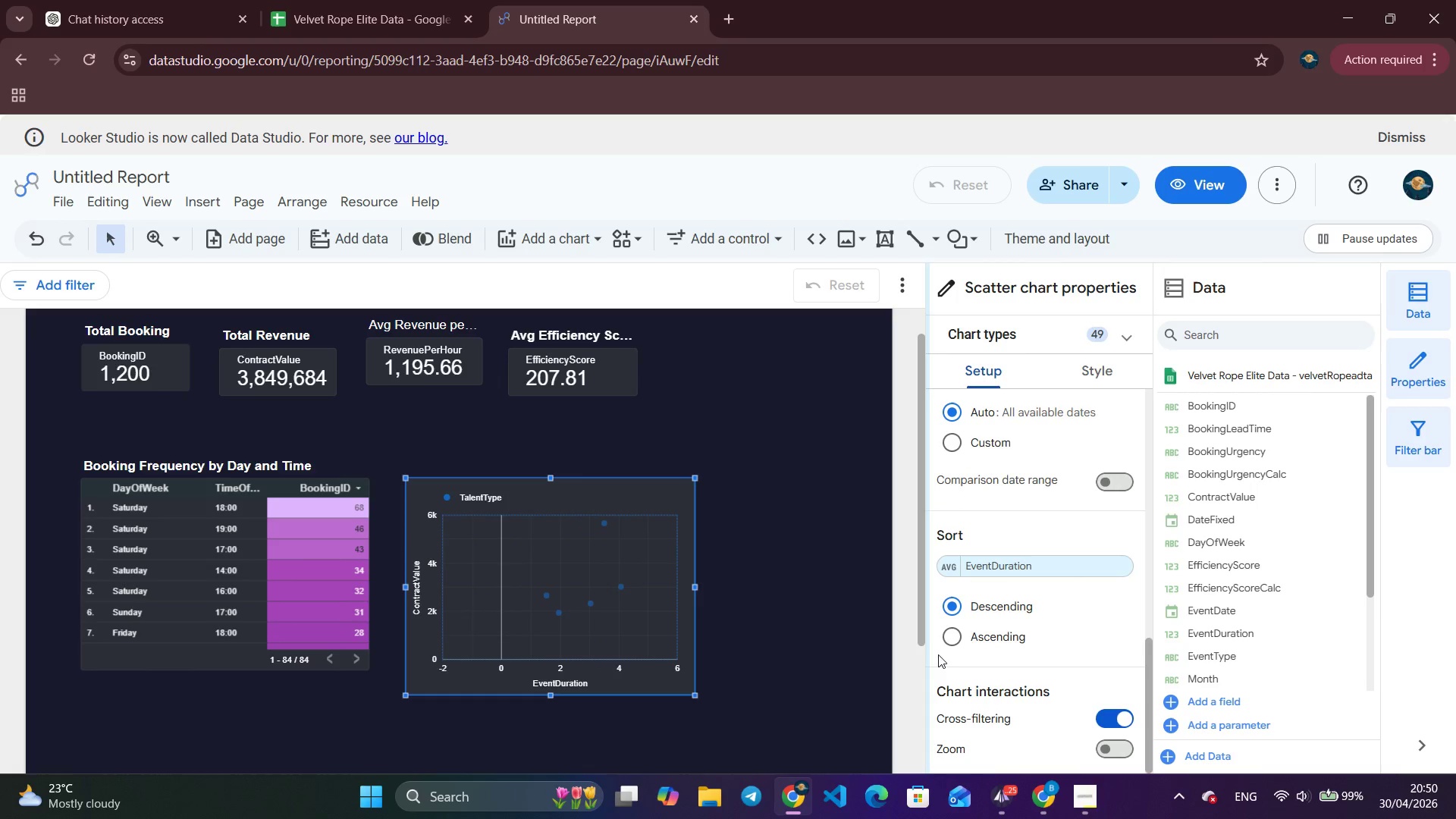 
scroll: coordinate [1015, 654], scroll_direction: up, amount: 7.0
 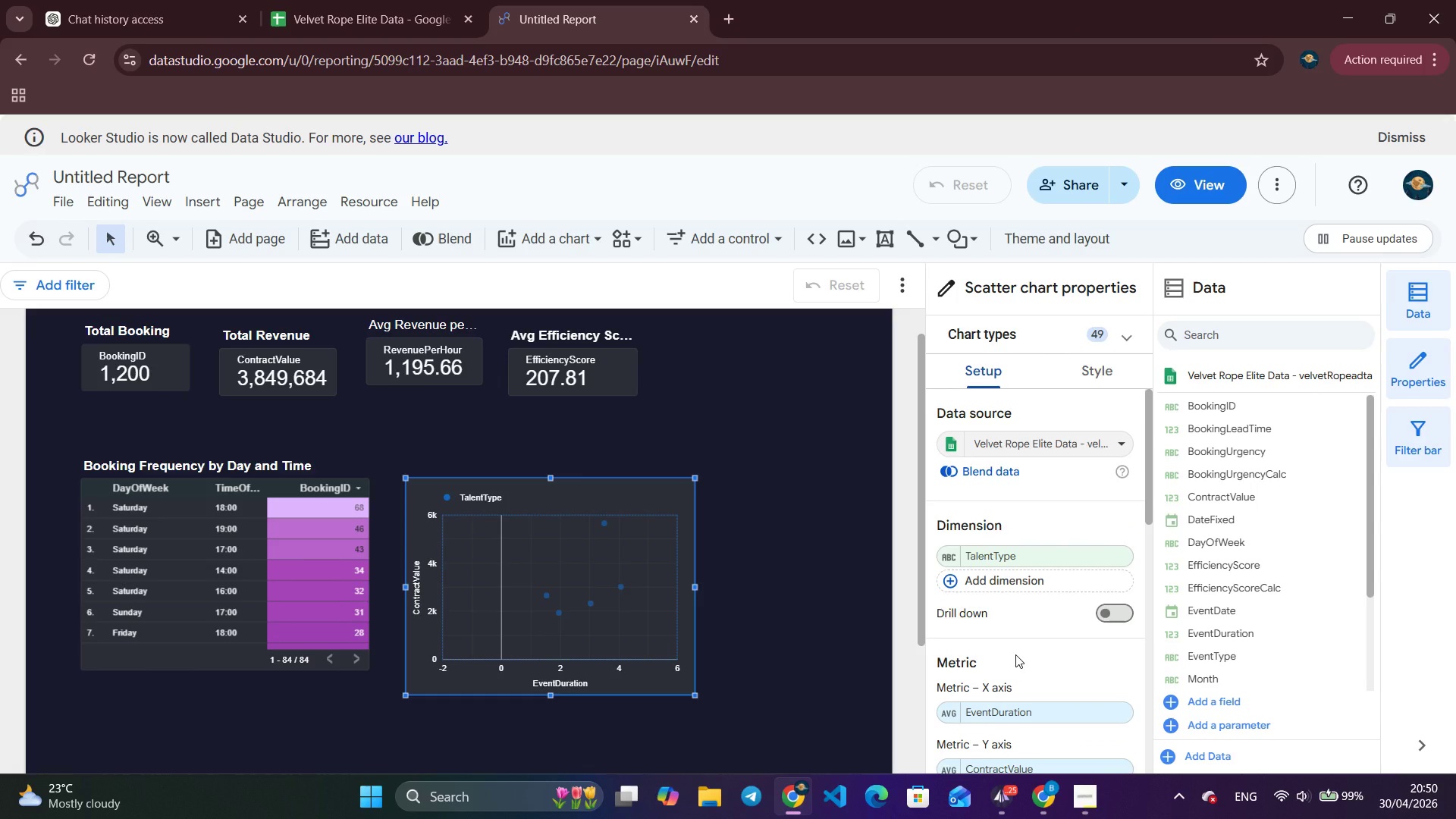 
wait(11.16)
 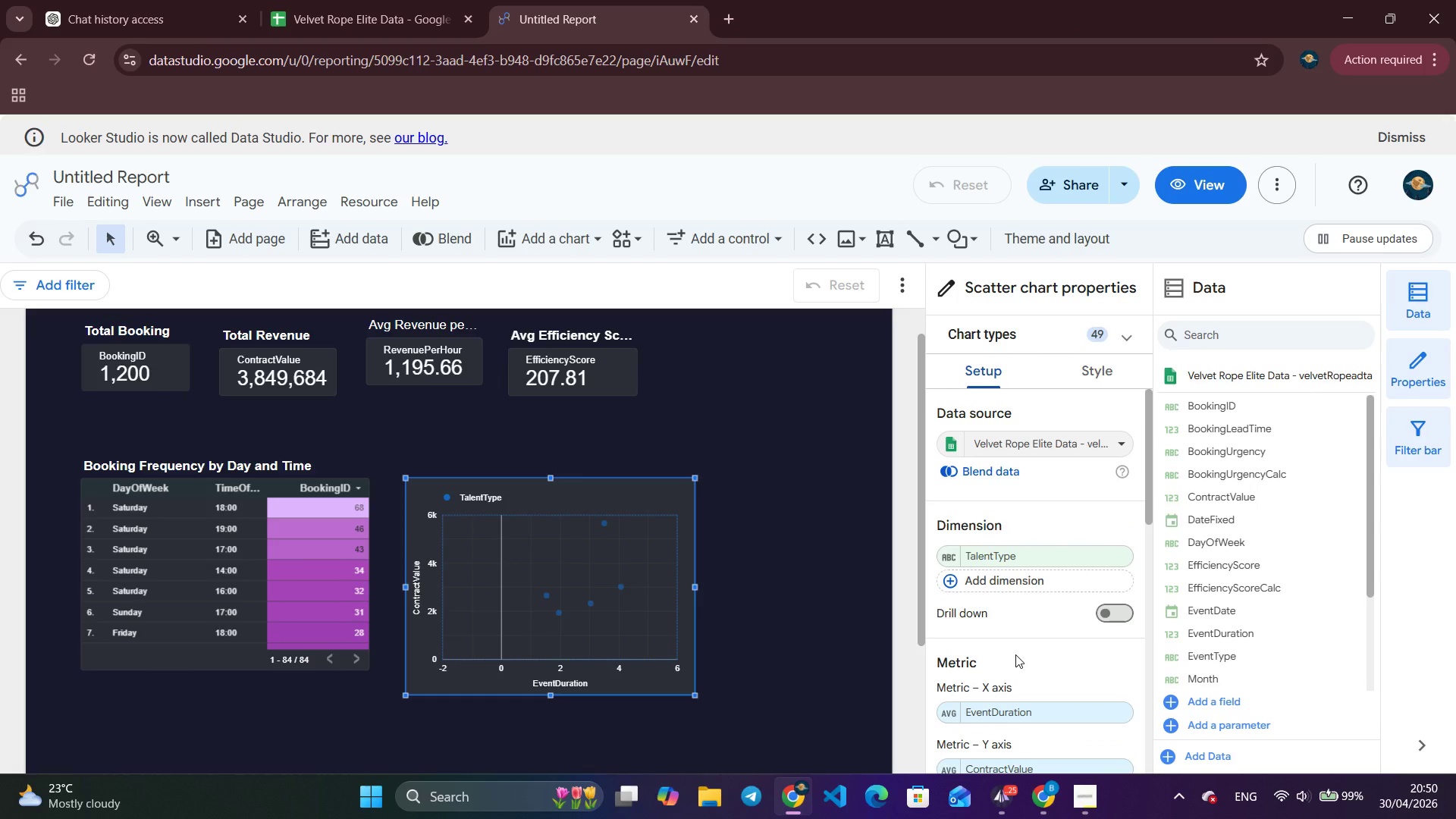 
scroll: coordinate [1063, 527], scroll_direction: up, amount: 11.0
 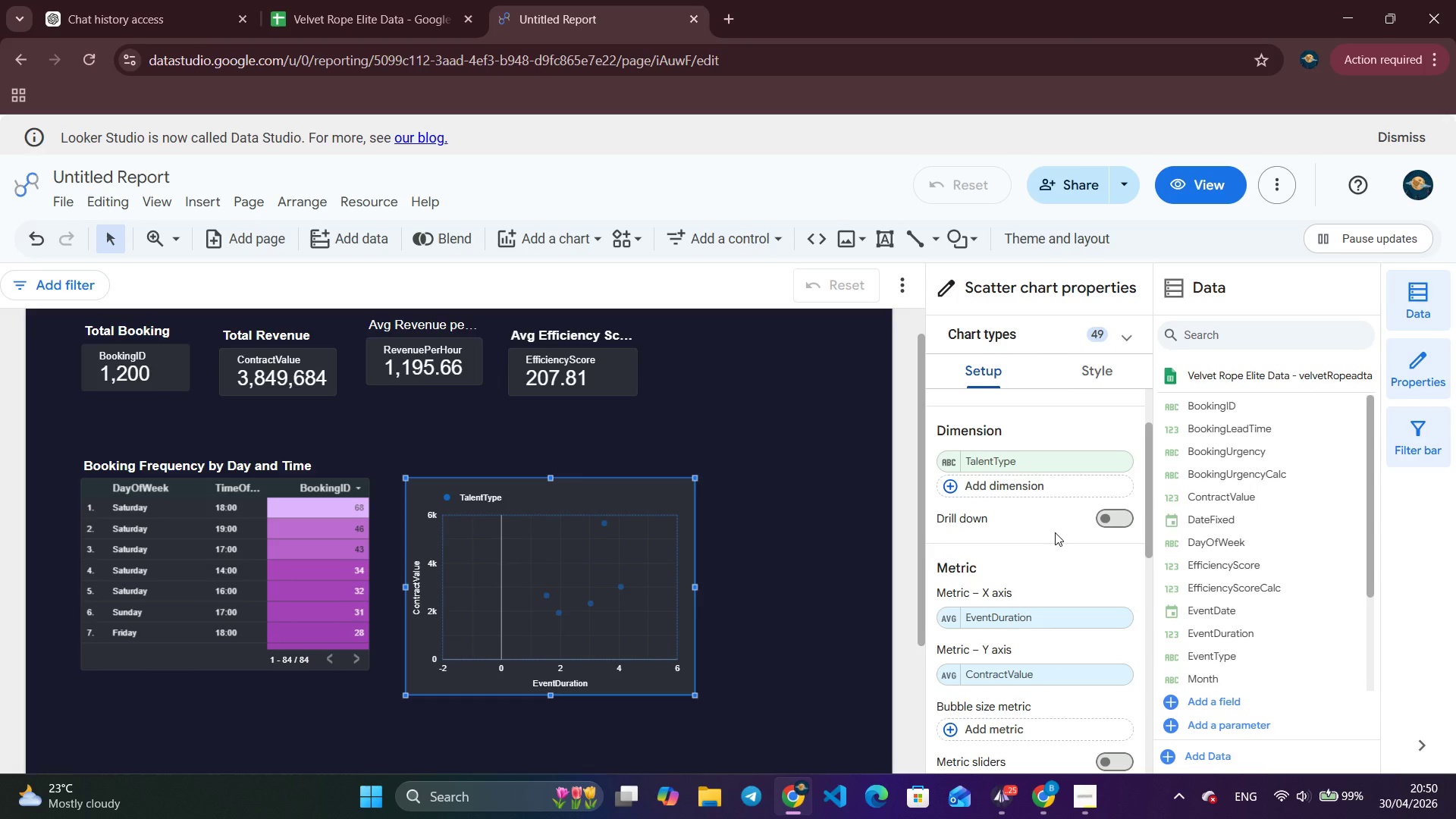 
scroll: coordinate [1055, 532], scroll_direction: down, amount: 8.0
 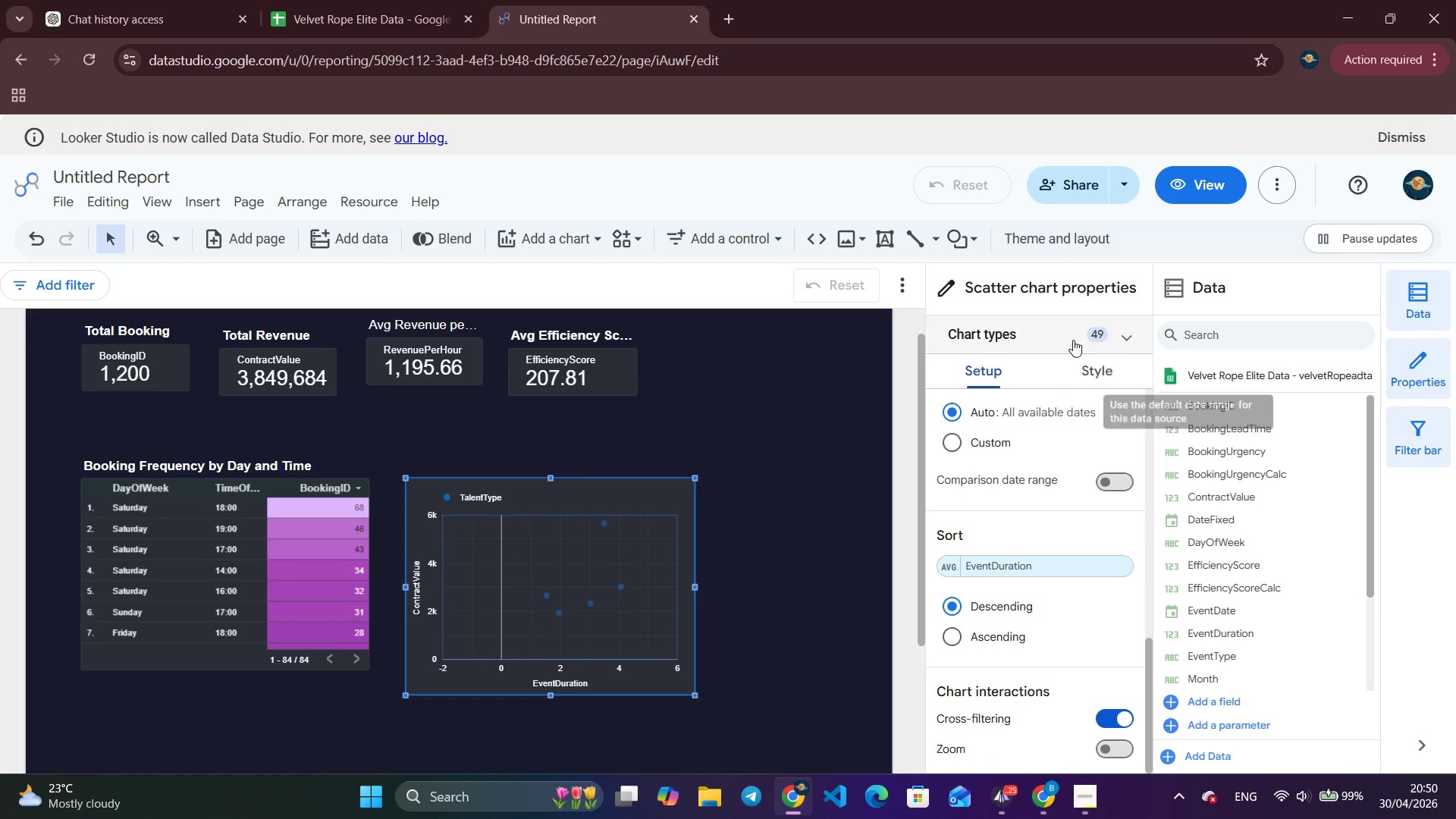 
left_click([1085, 370])
 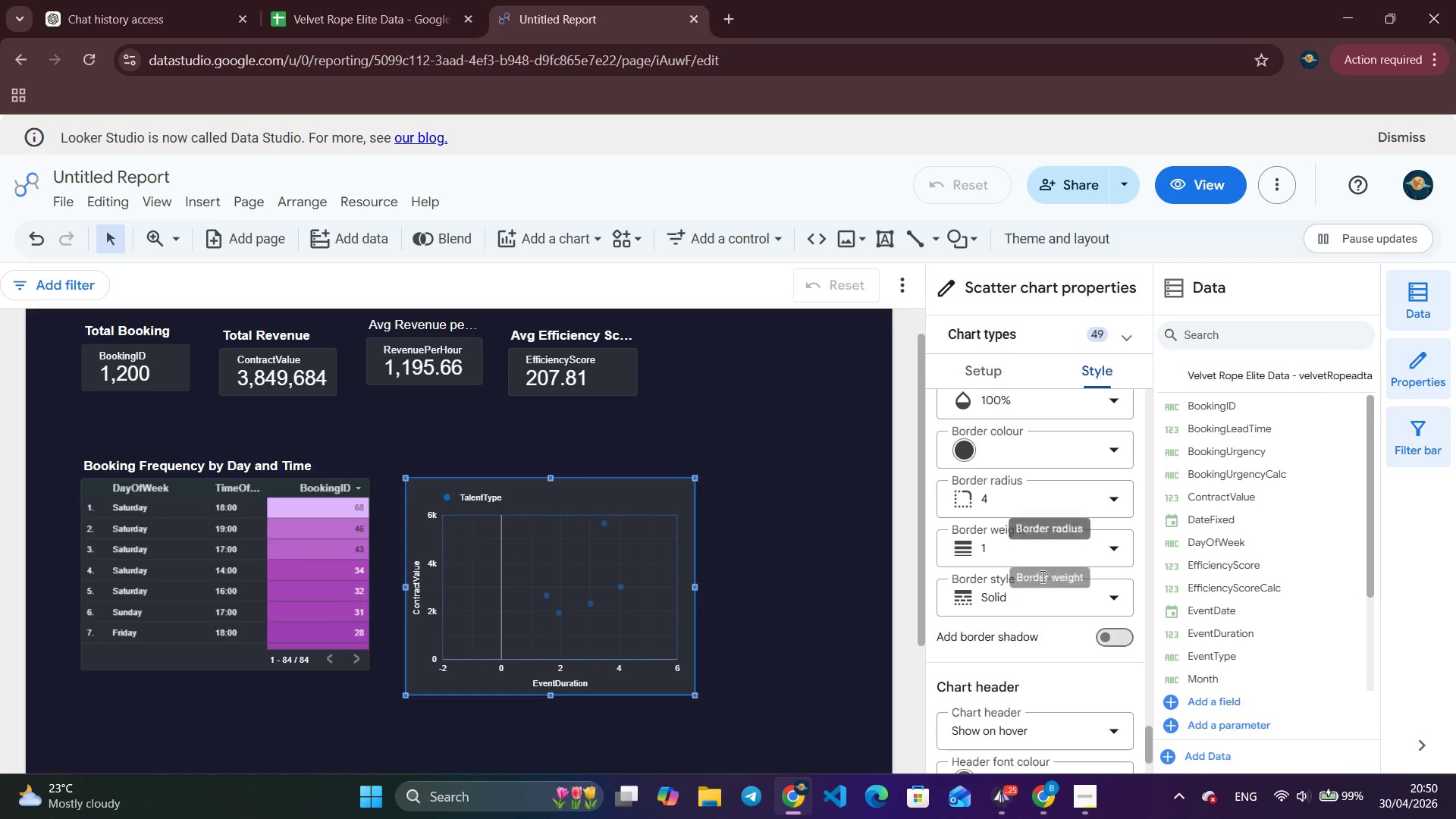 
scroll: coordinate [1041, 576], scroll_direction: up, amount: 6.0
 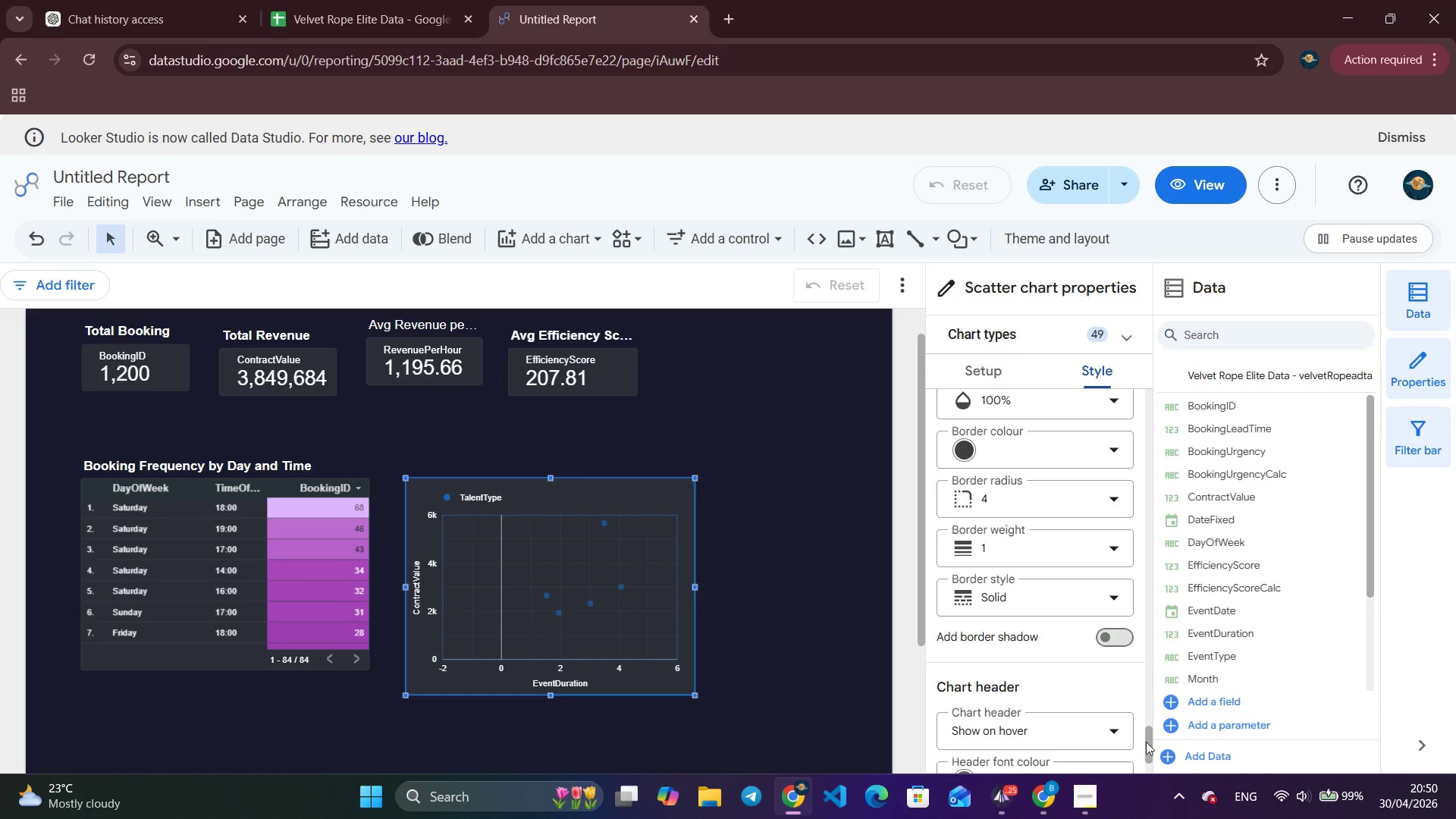 
left_click_drag(start_coordinate=[1150, 741], to_coordinate=[1185, 372])
 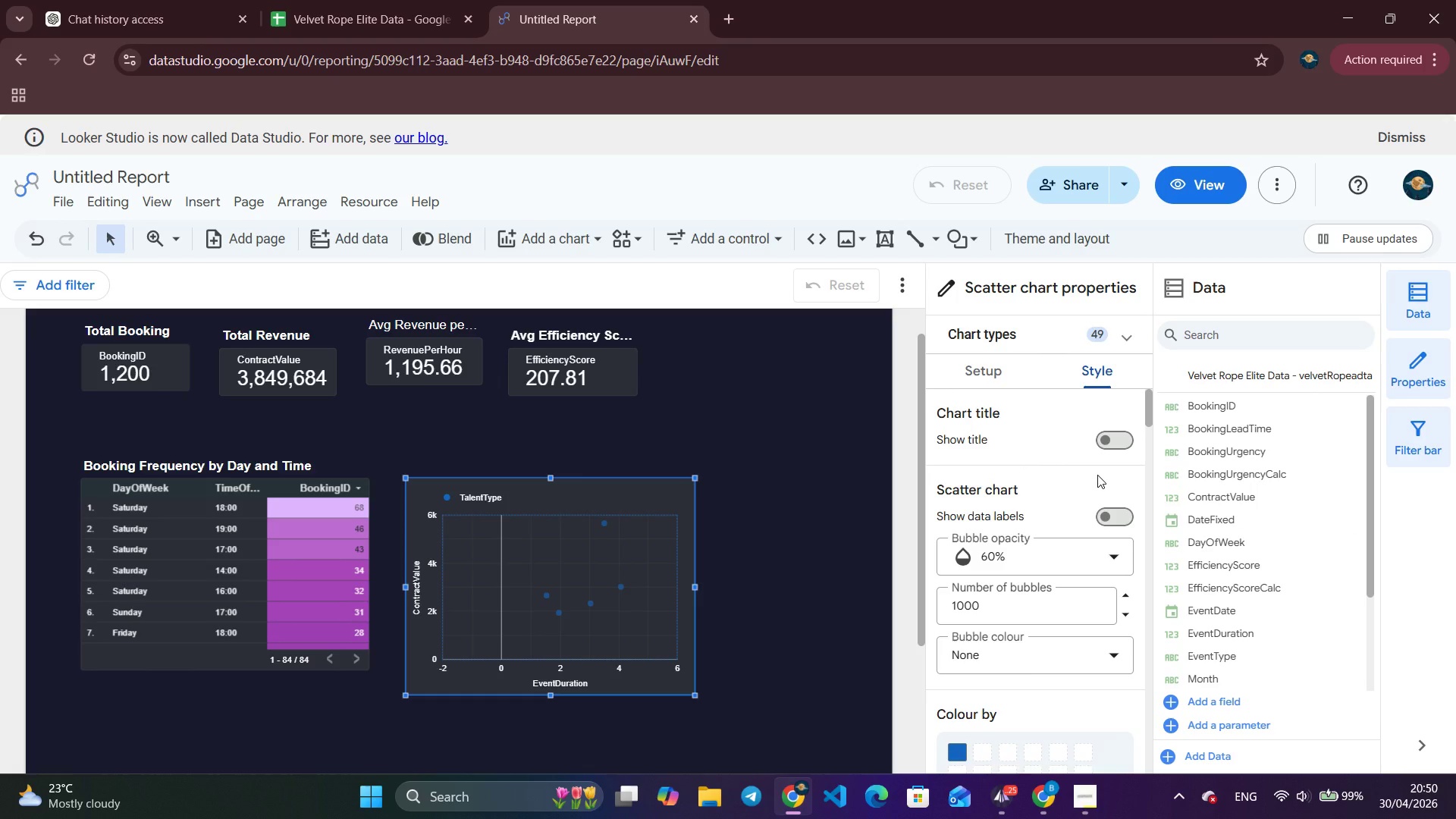 
wait(7.88)
 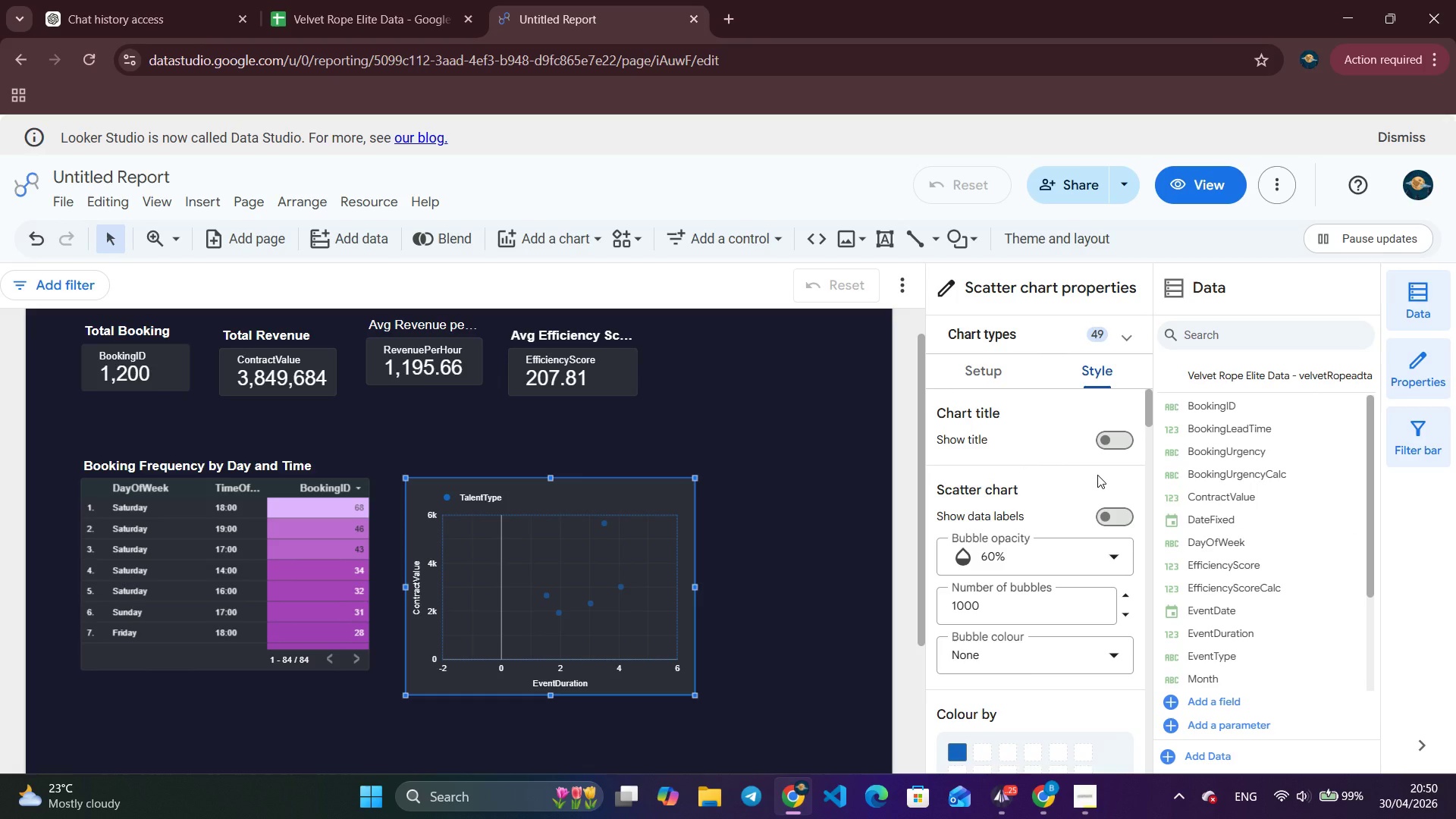 
left_click([1112, 512])
 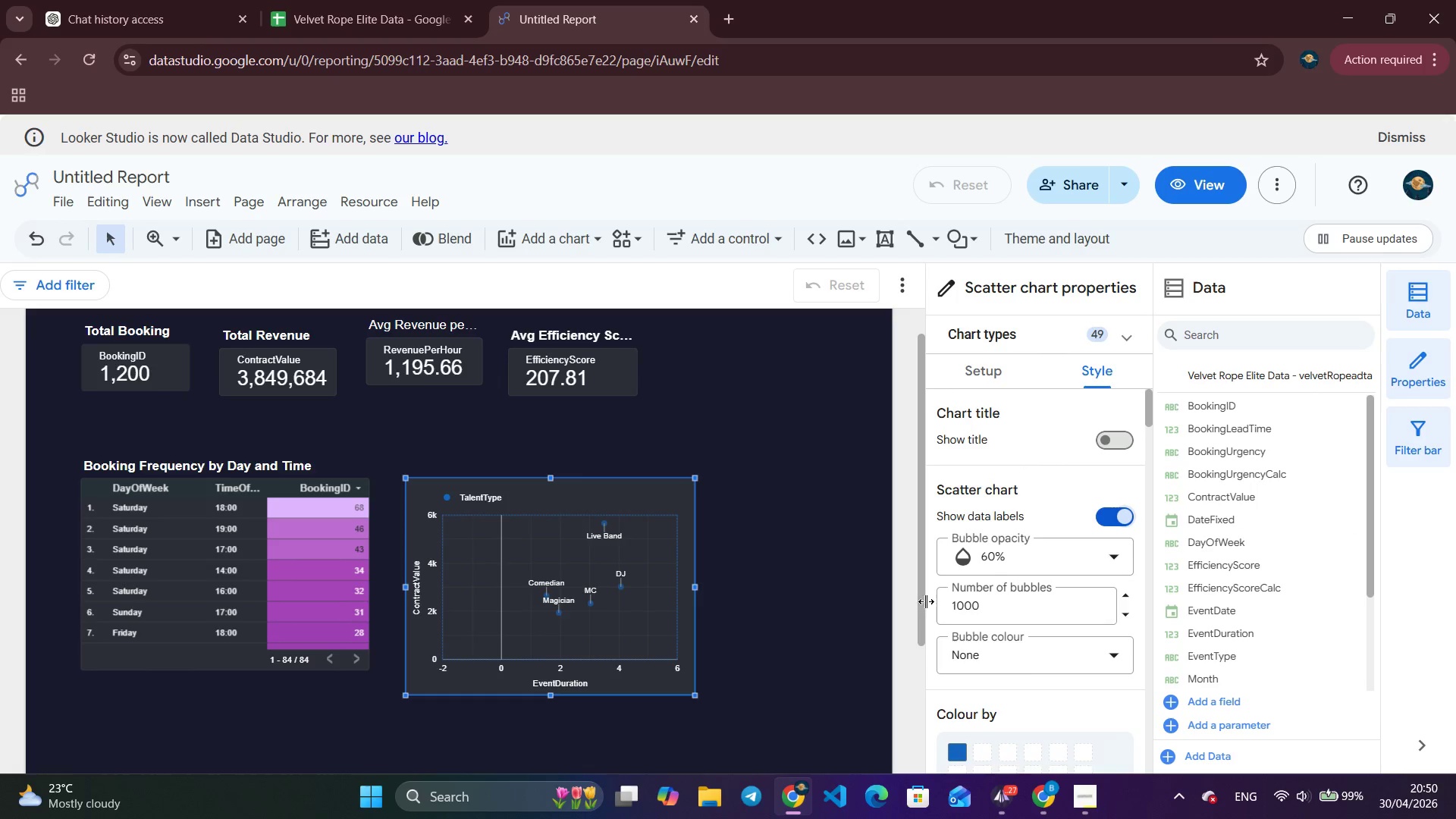 
scroll: coordinate [1078, 582], scroll_direction: down, amount: 6.0
 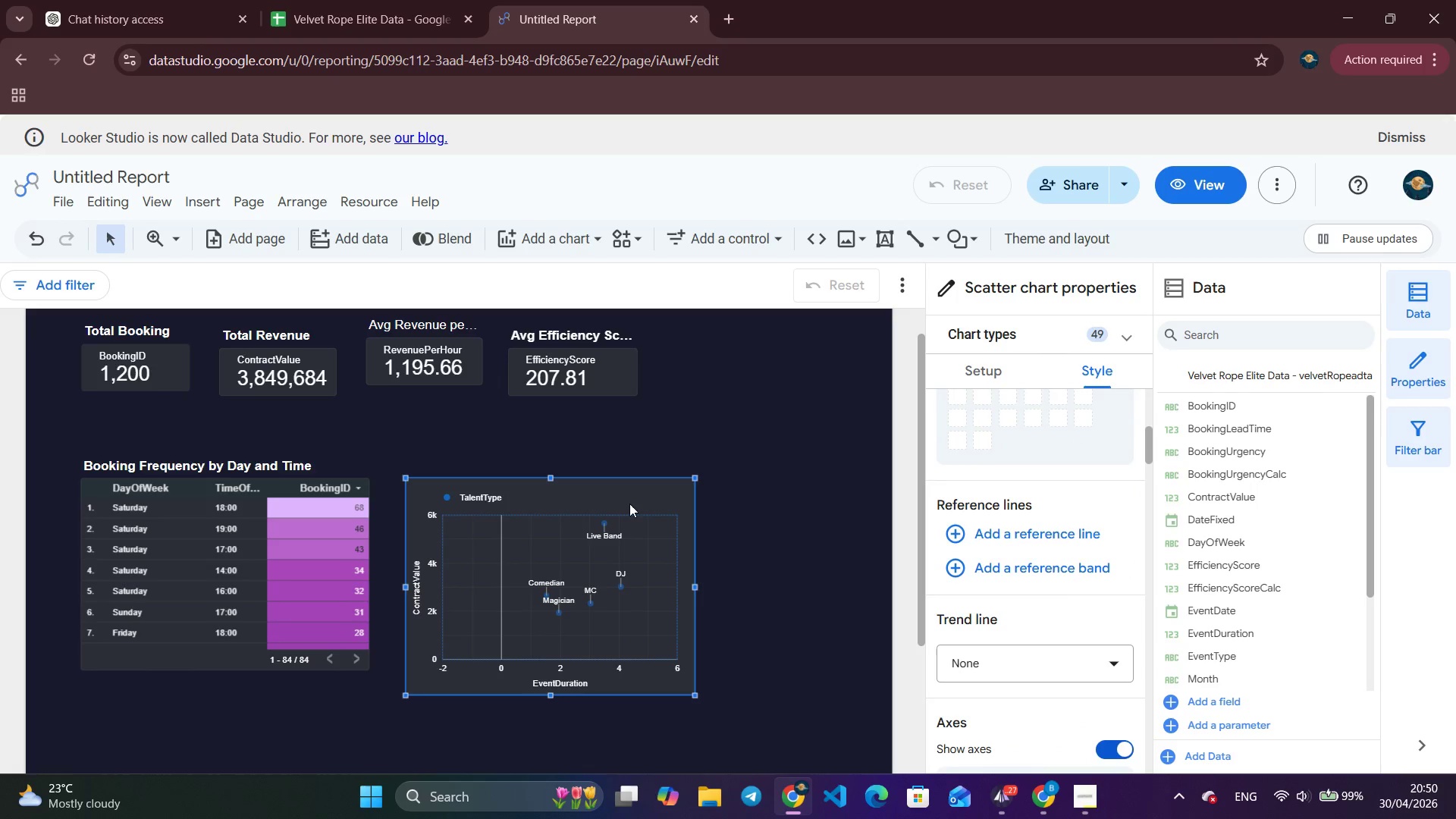 
left_click([627, 505])
 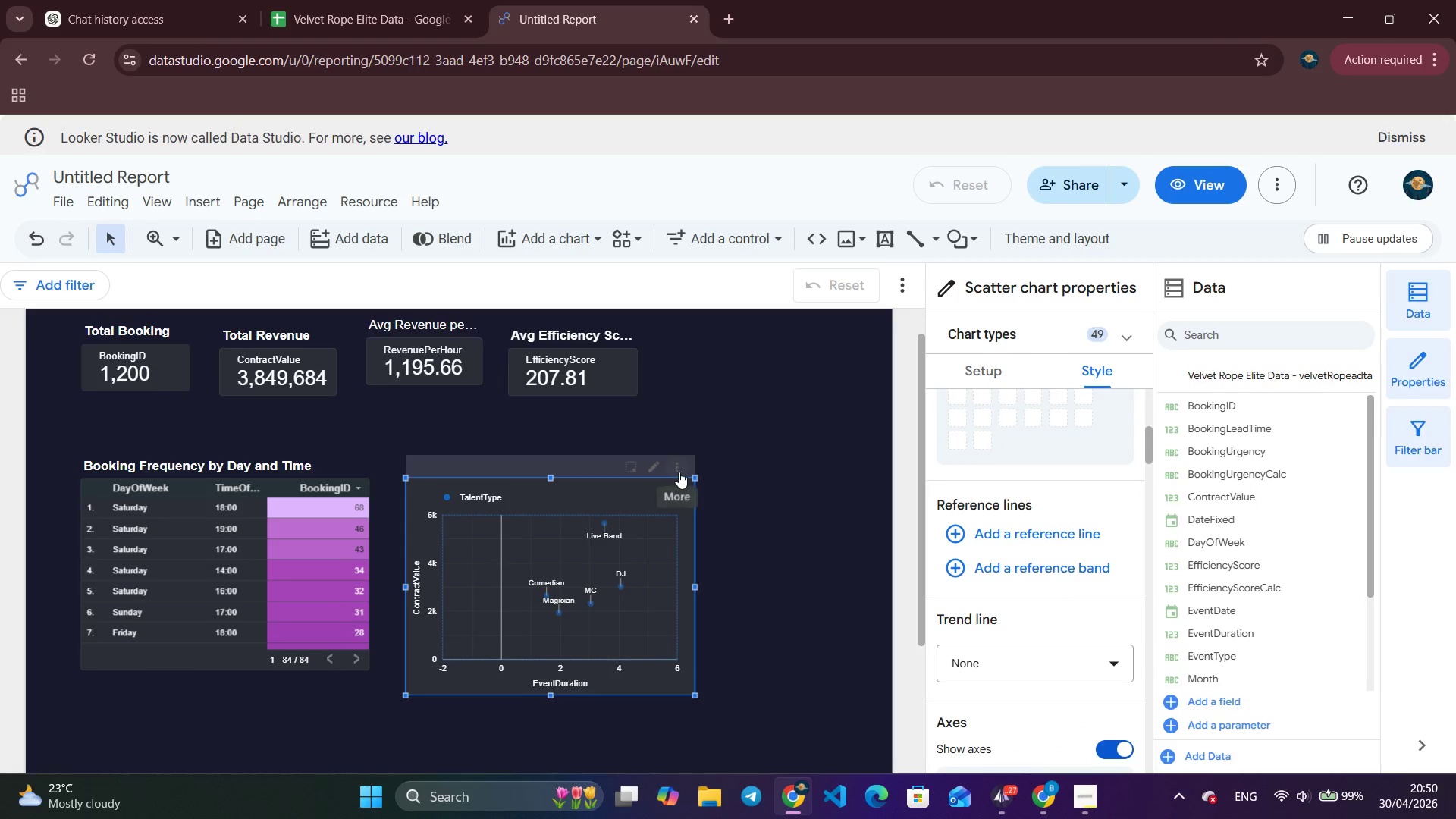 
left_click([679, 472])
 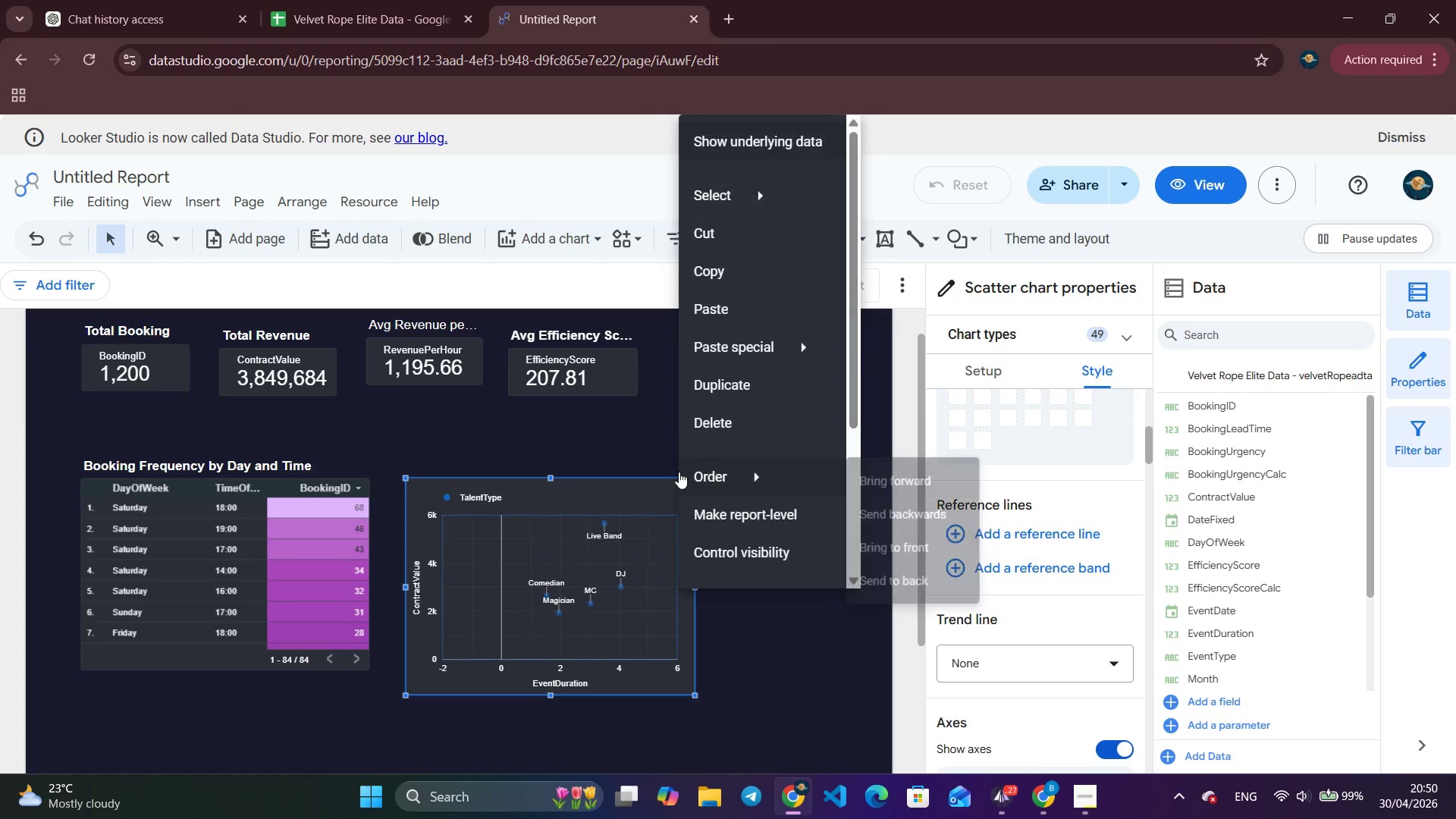 
double_click([679, 472])
 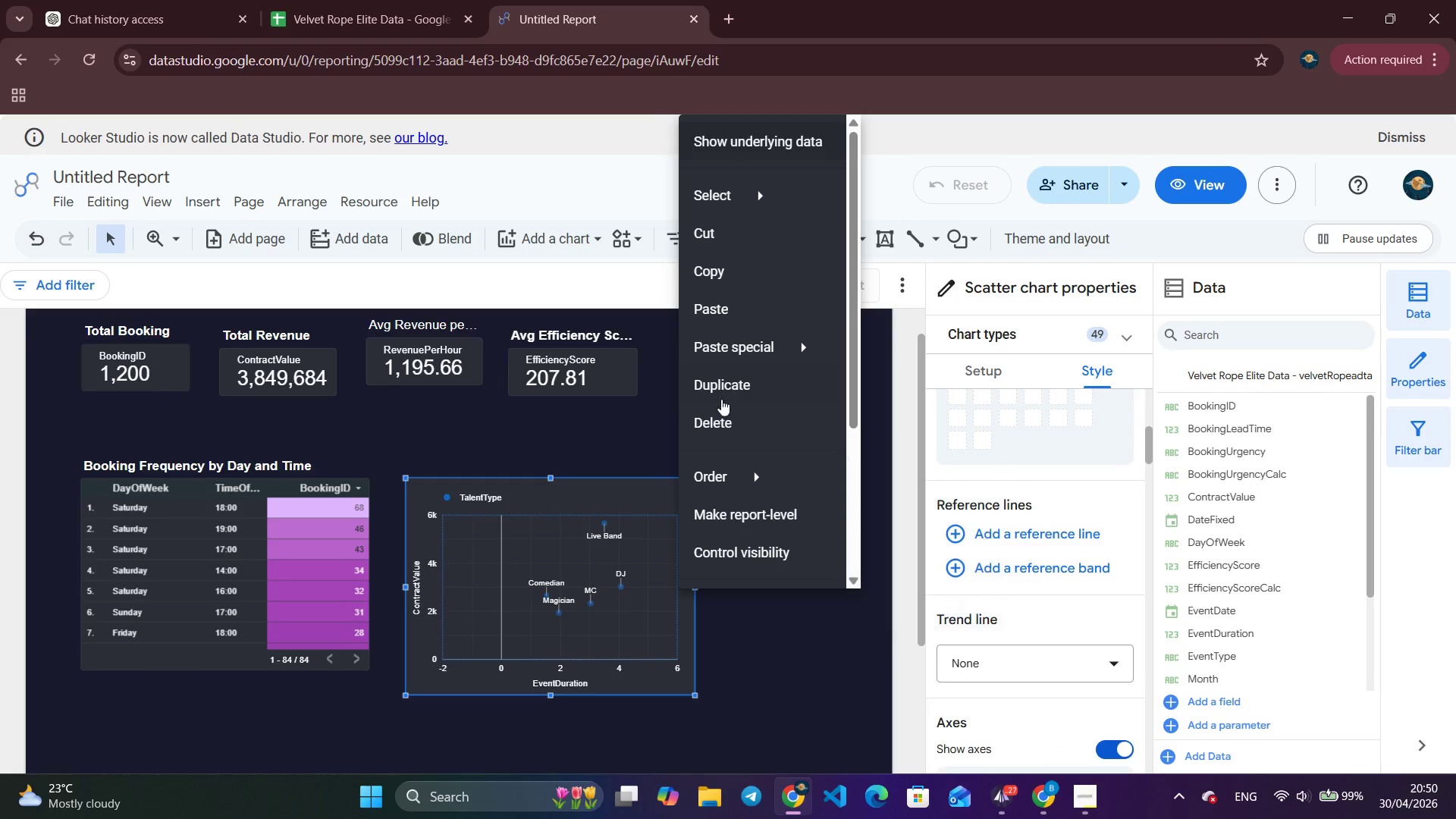 
left_click([724, 415])
 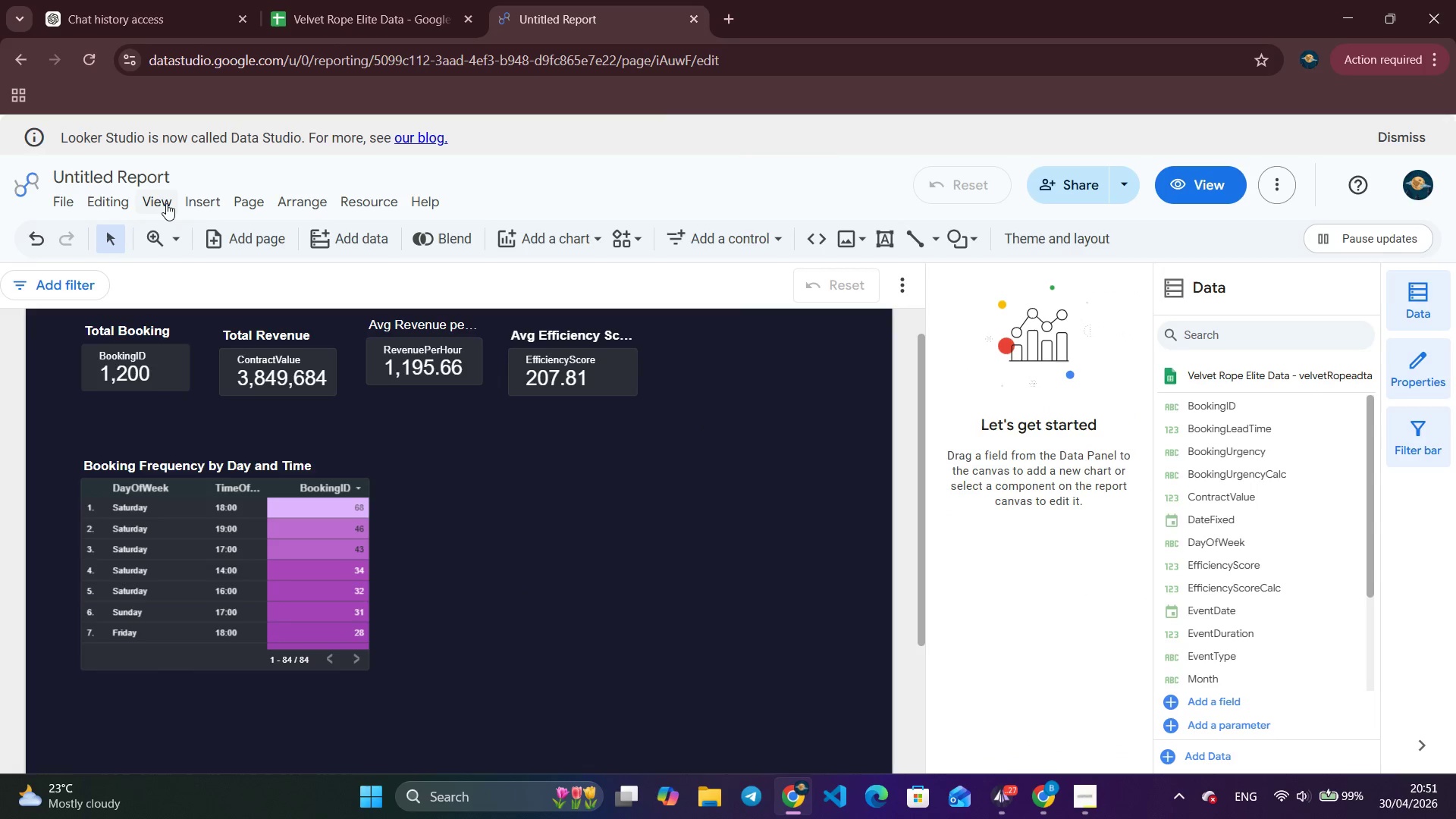 
left_click([215, 202])
 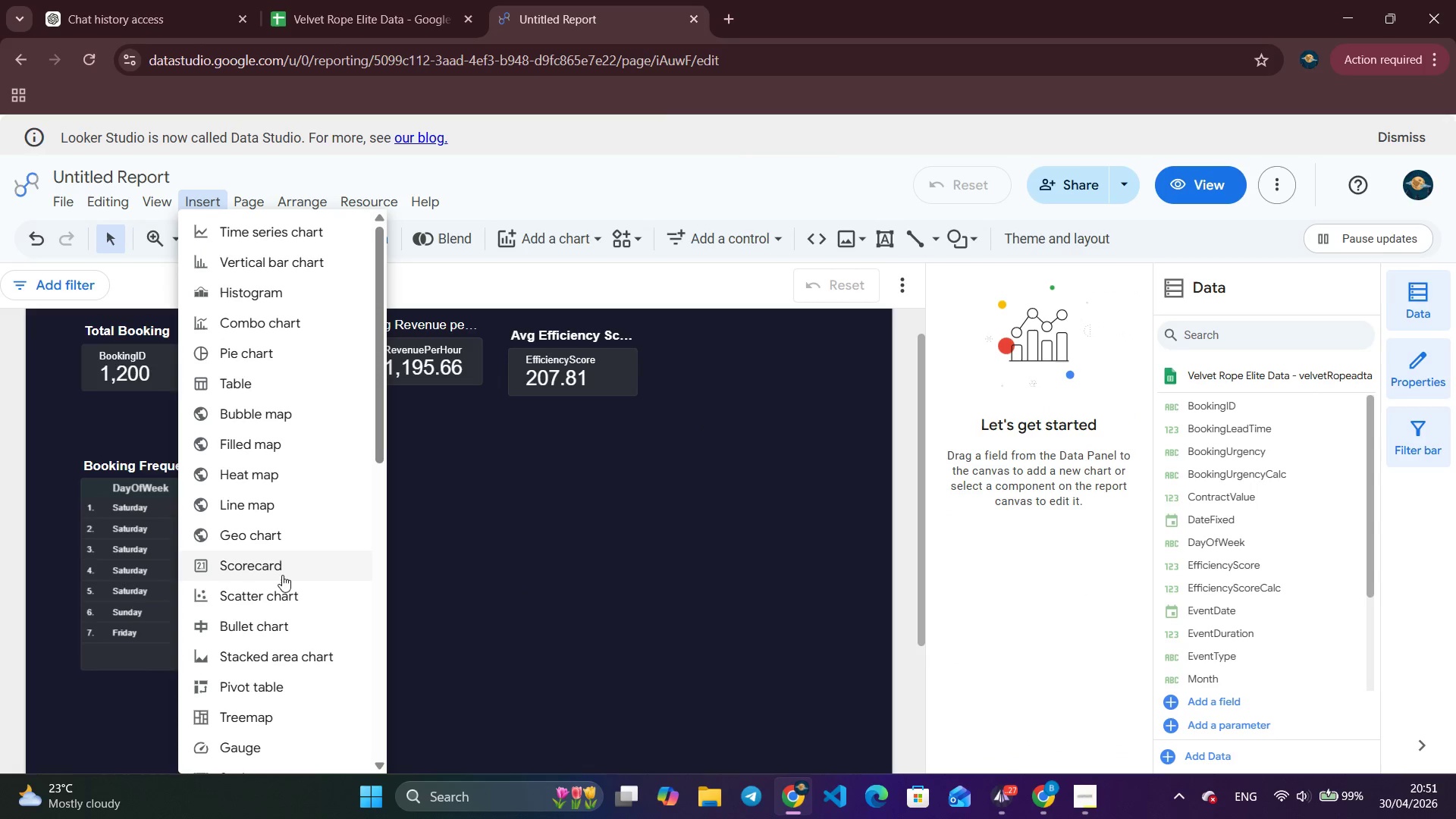 
left_click([277, 586])
 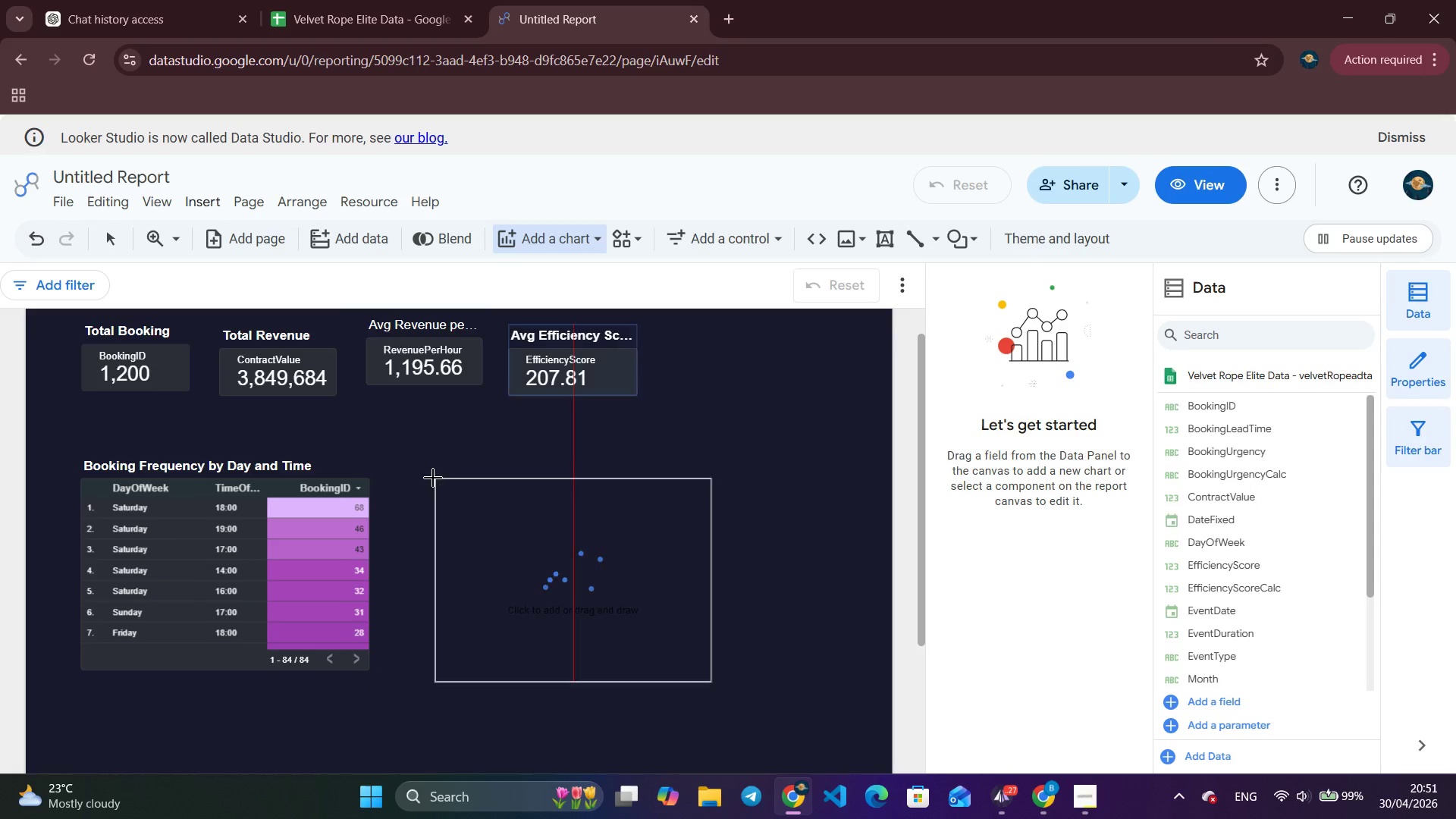 
left_click([433, 478])
 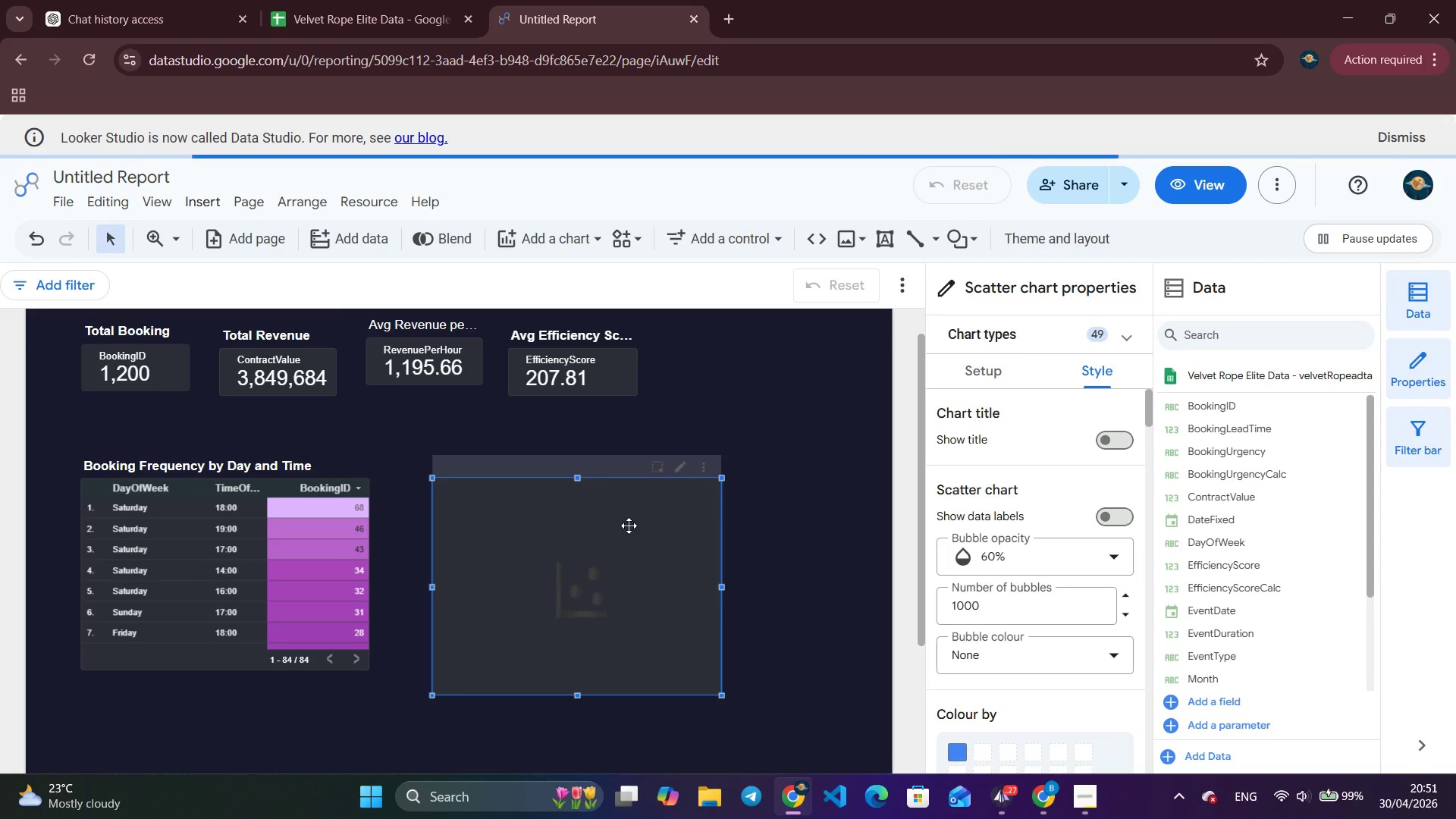 
left_click([975, 361])
 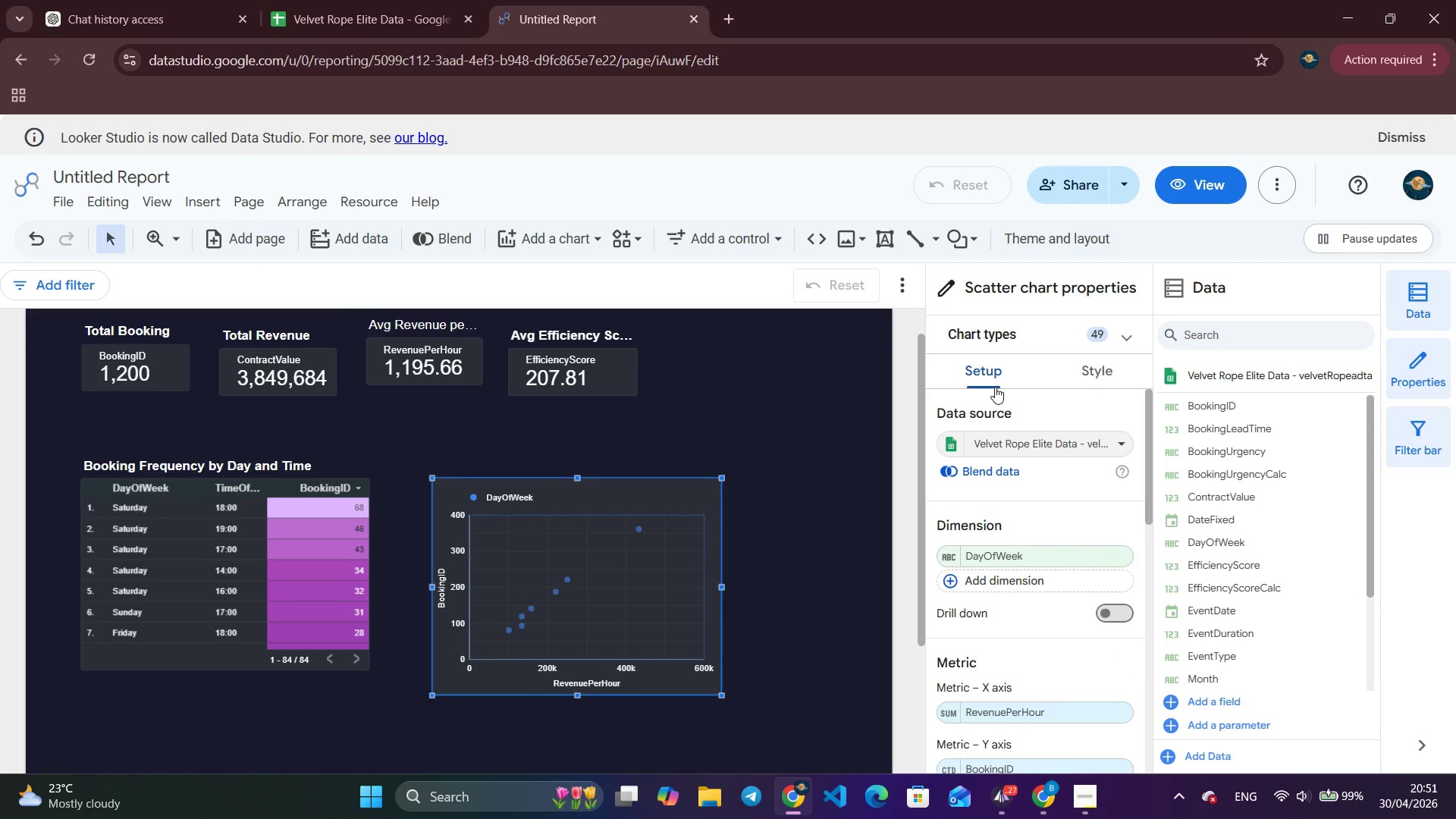 
wait(11.45)
 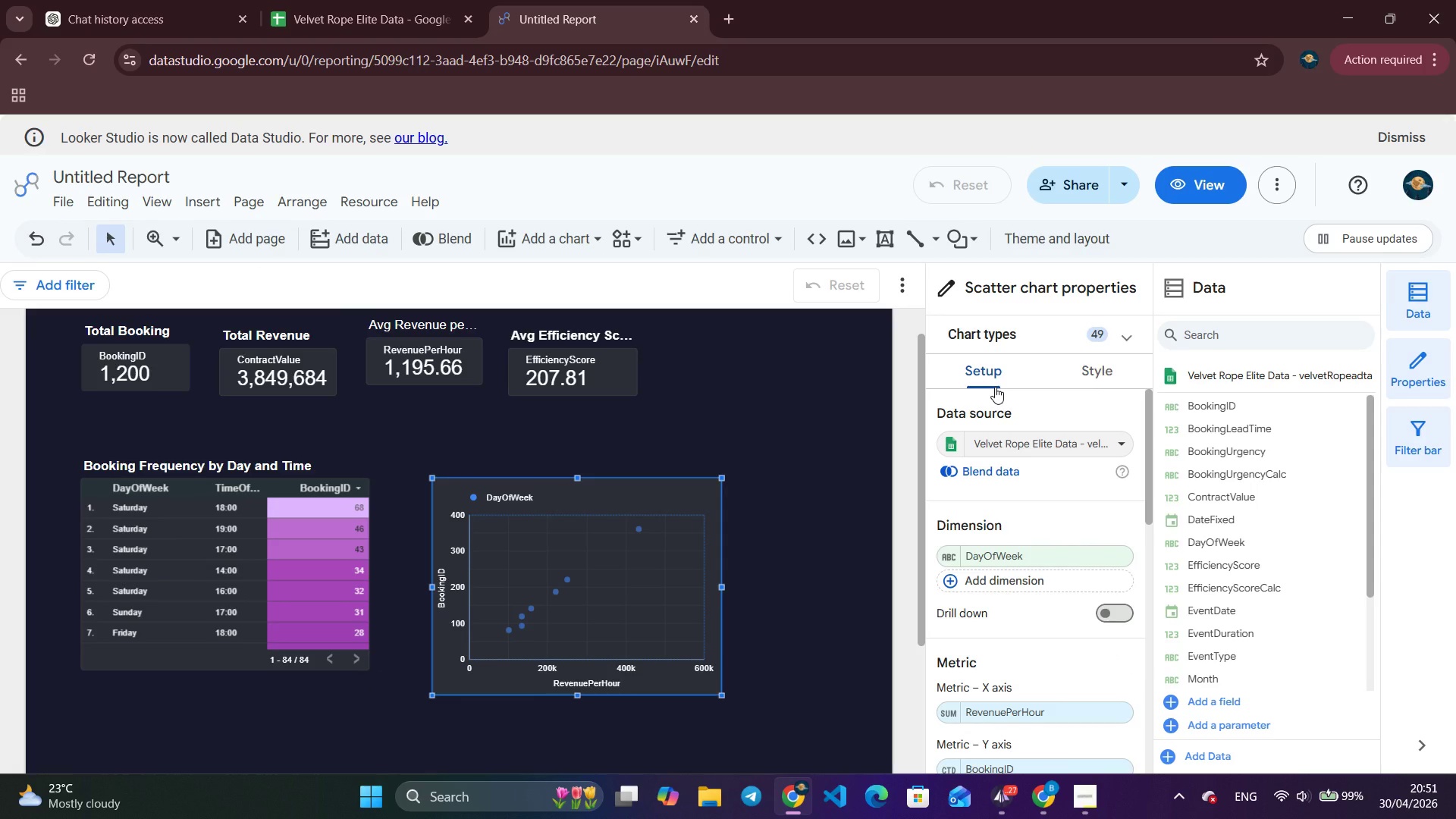 
scroll: coordinate [1032, 500], scroll_direction: up, amount: 4.0
 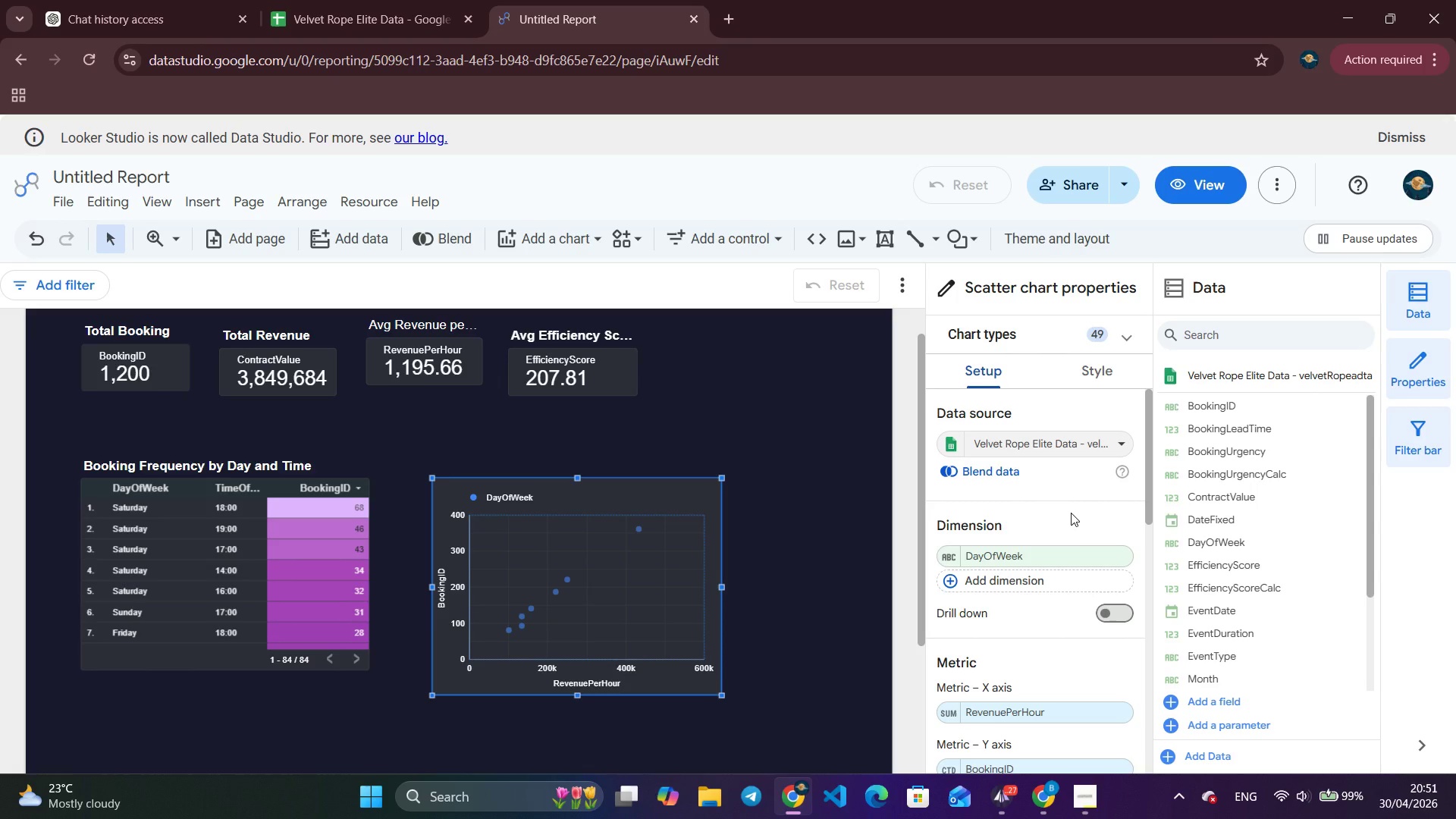 
wait(6.93)
 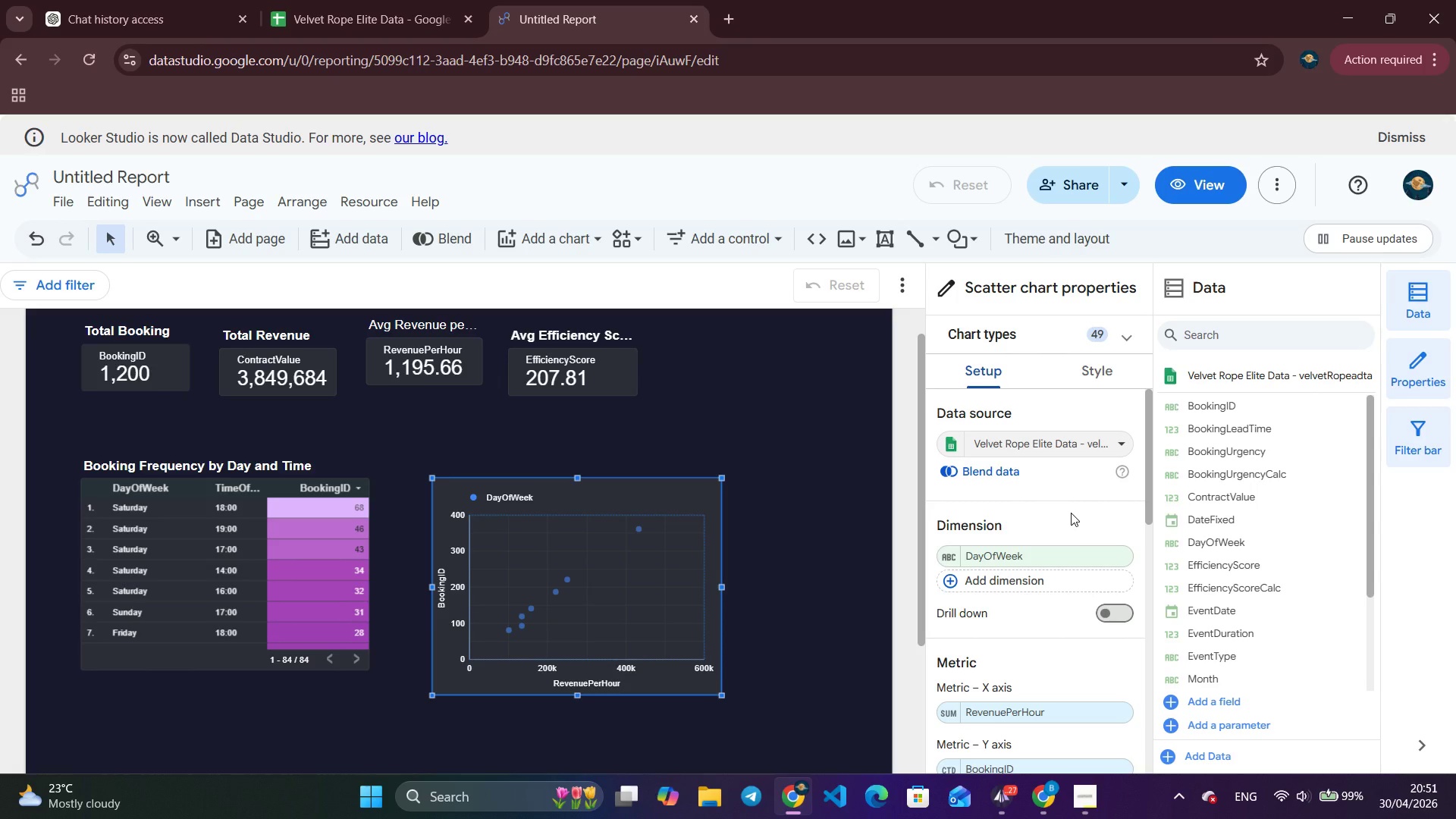 
left_click([1033, 558])
 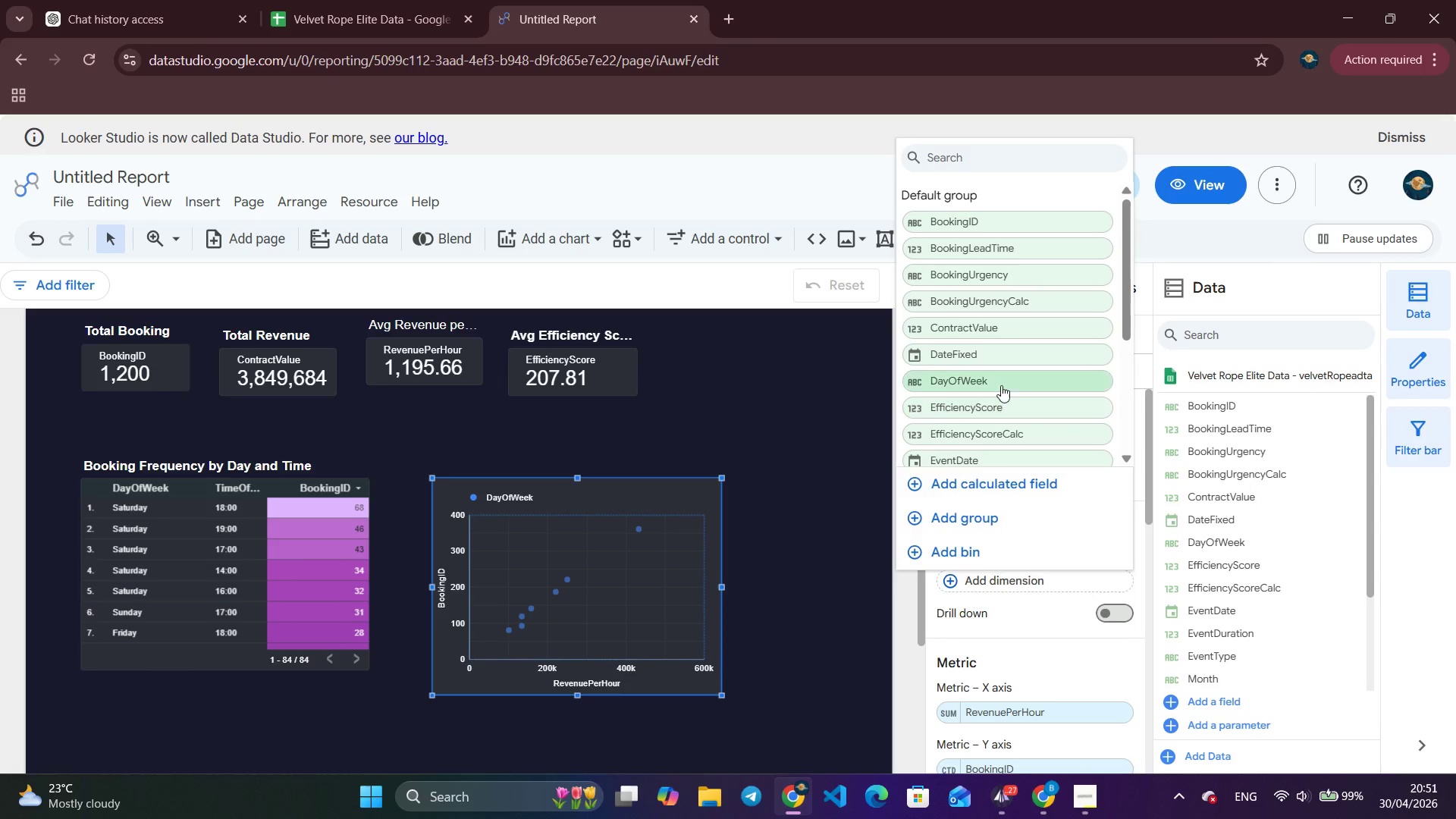 
scroll: coordinate [998, 383], scroll_direction: down, amount: 4.0
 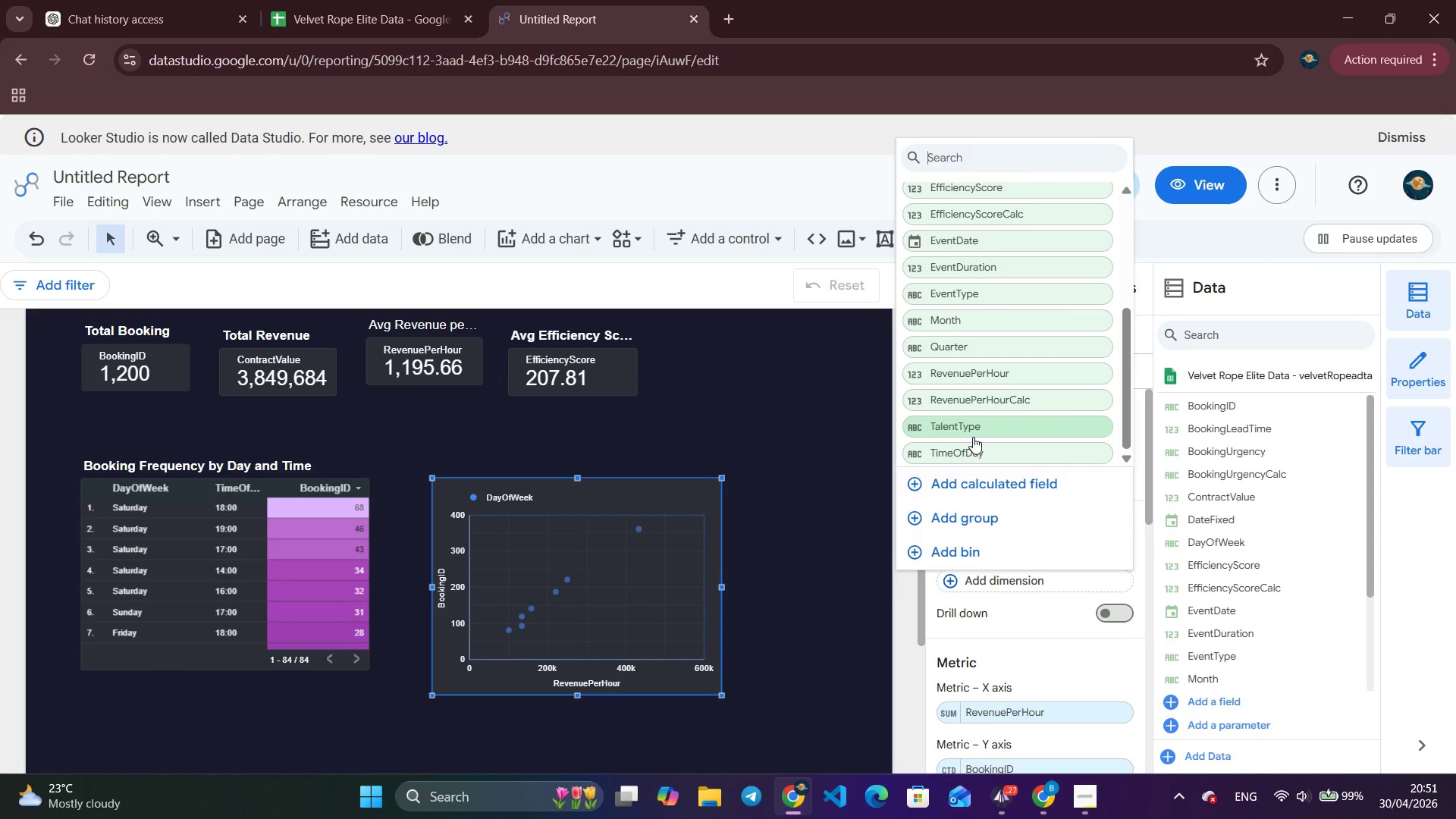 
double_click([974, 419])
 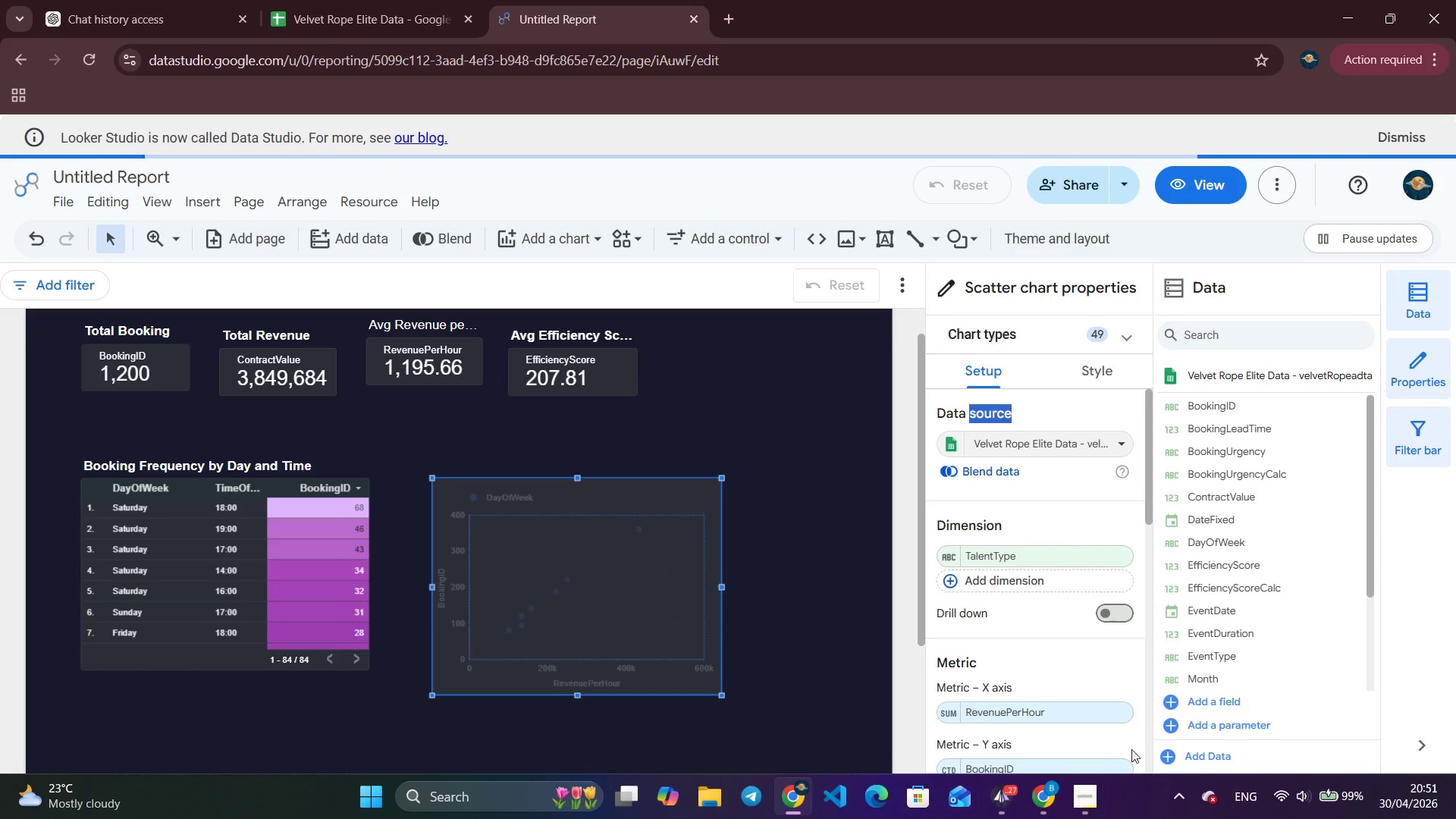 
left_click([1090, 811])